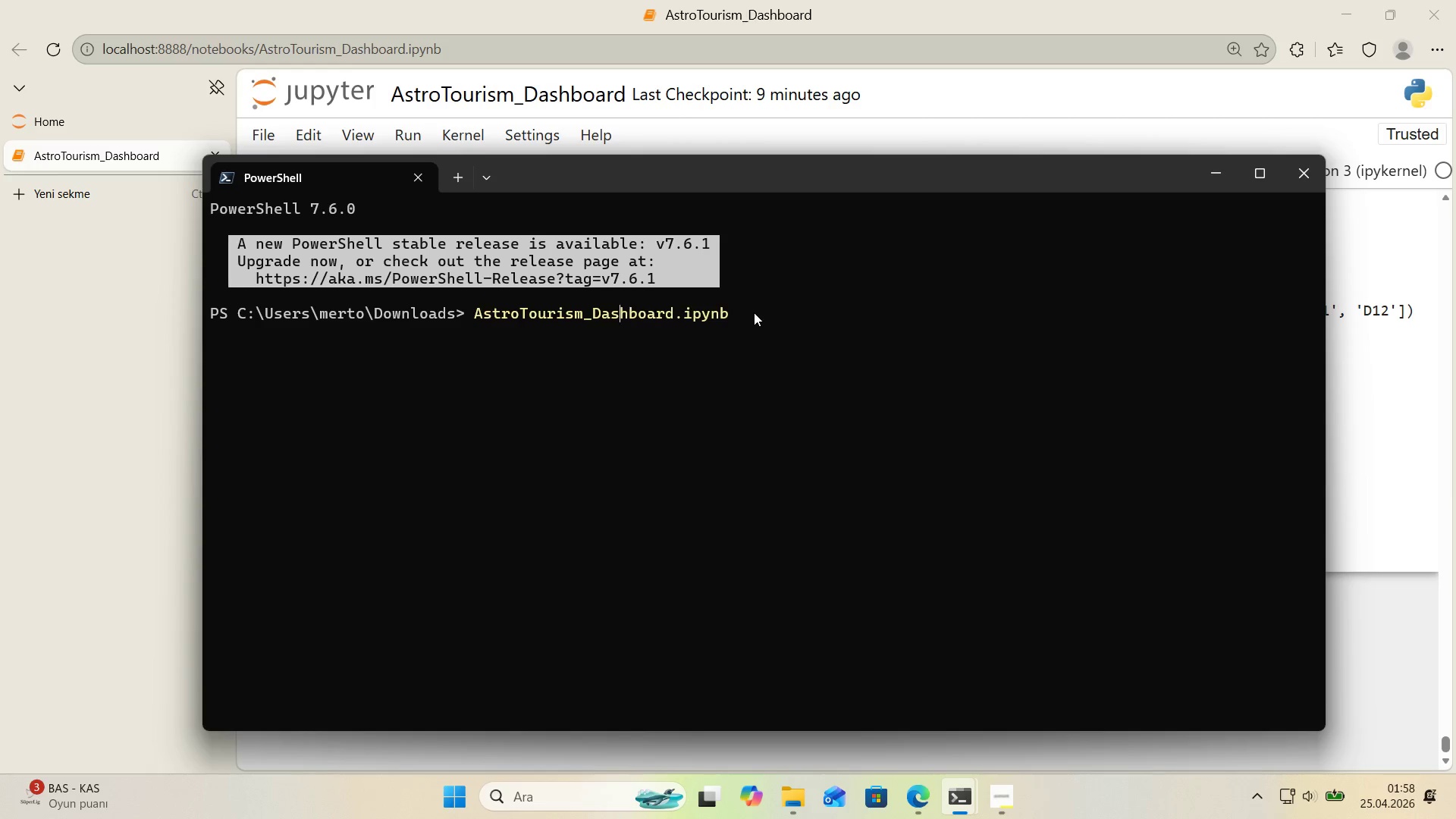 
key(ArrowLeft)
 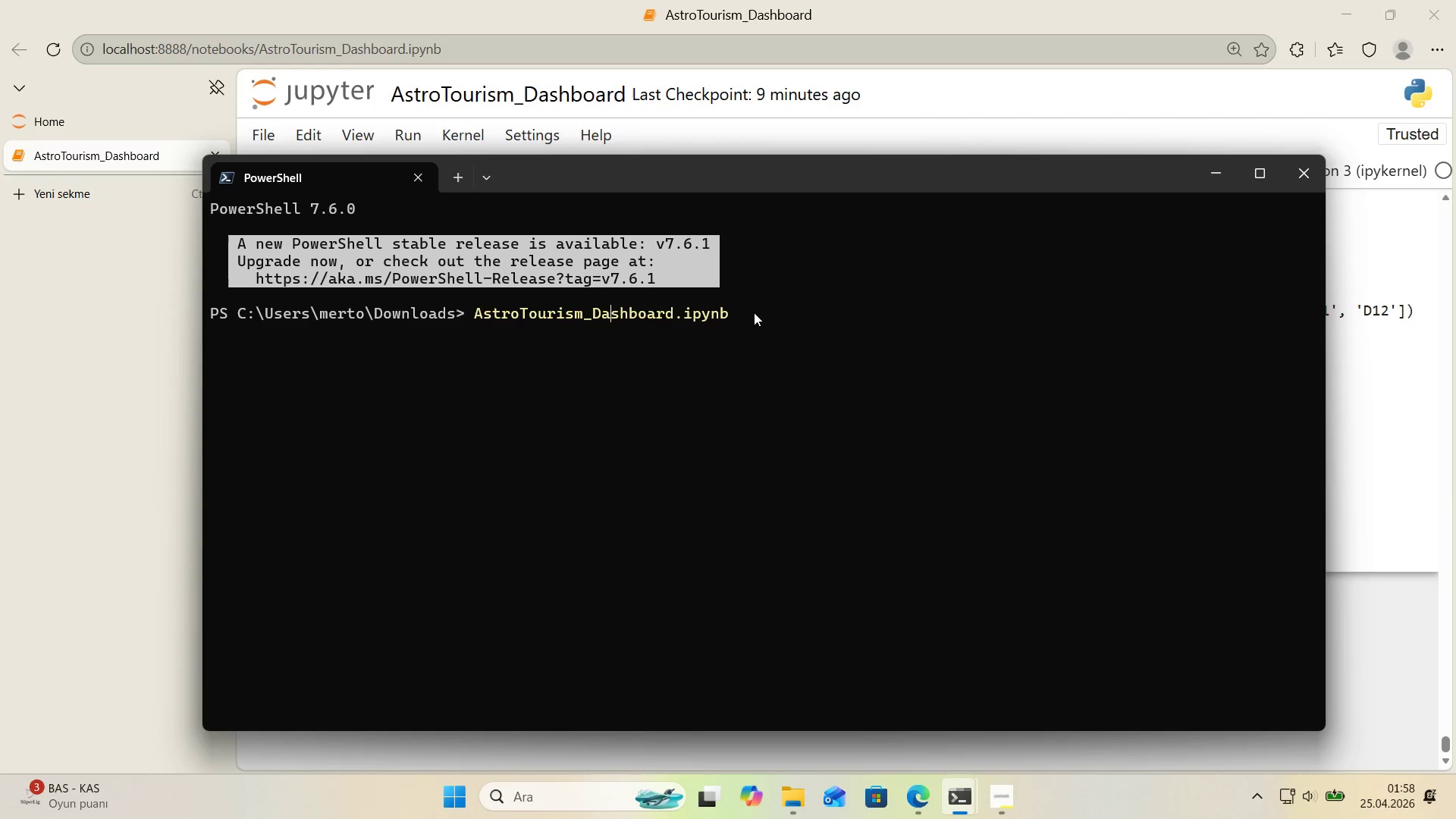 
key(ArrowLeft)
 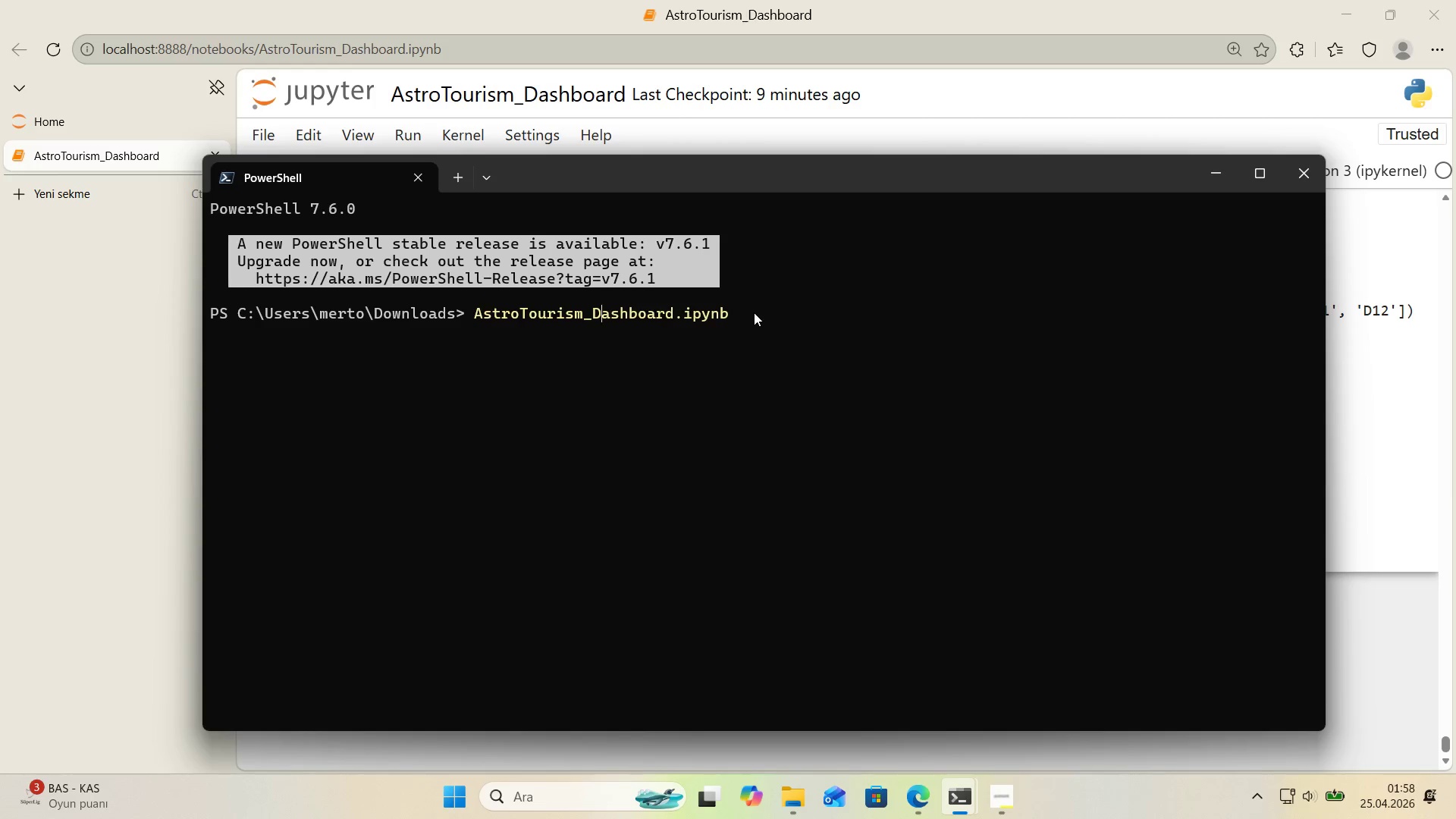 
key(ArrowLeft)
 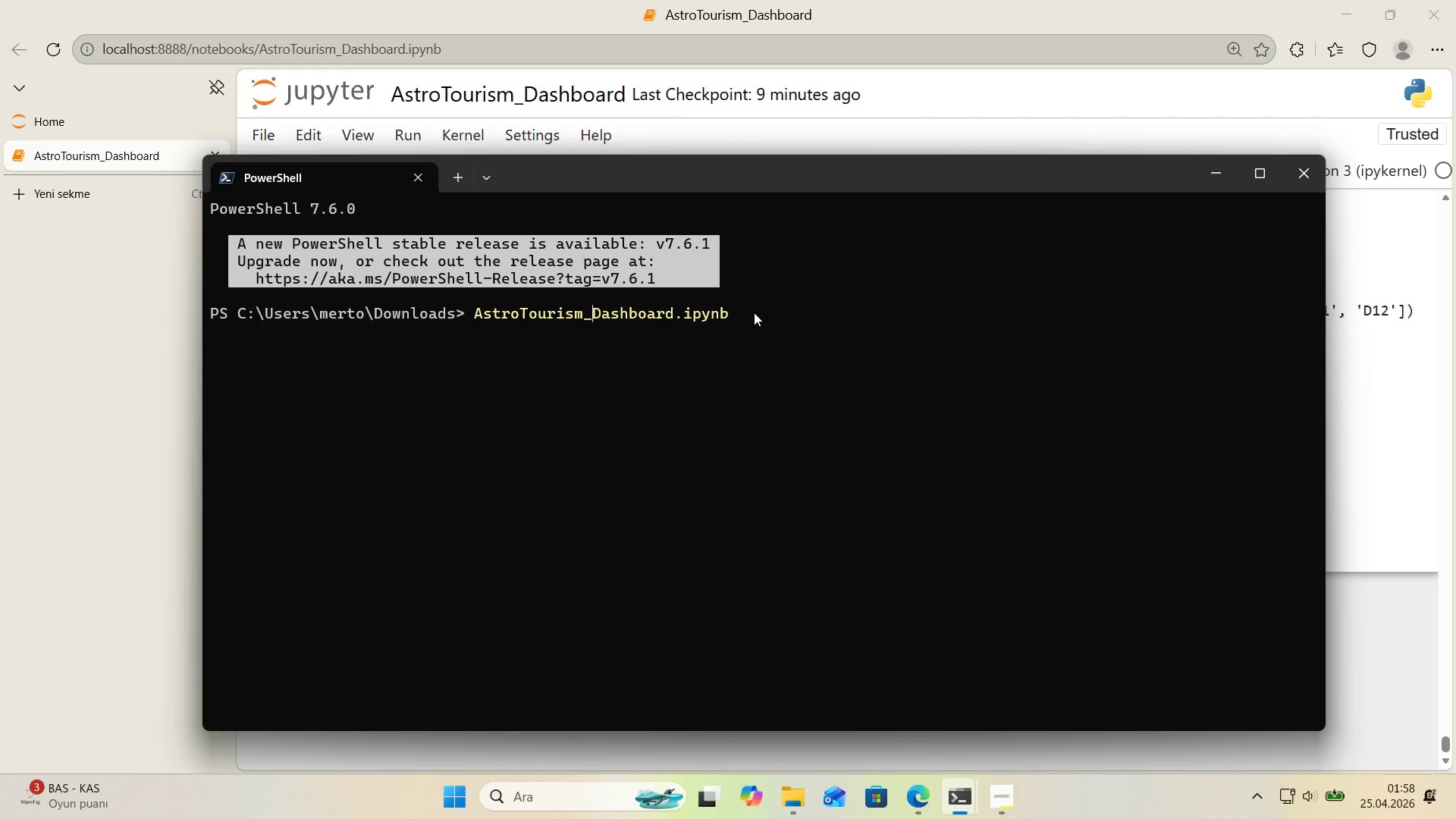 
key(ArrowLeft)
 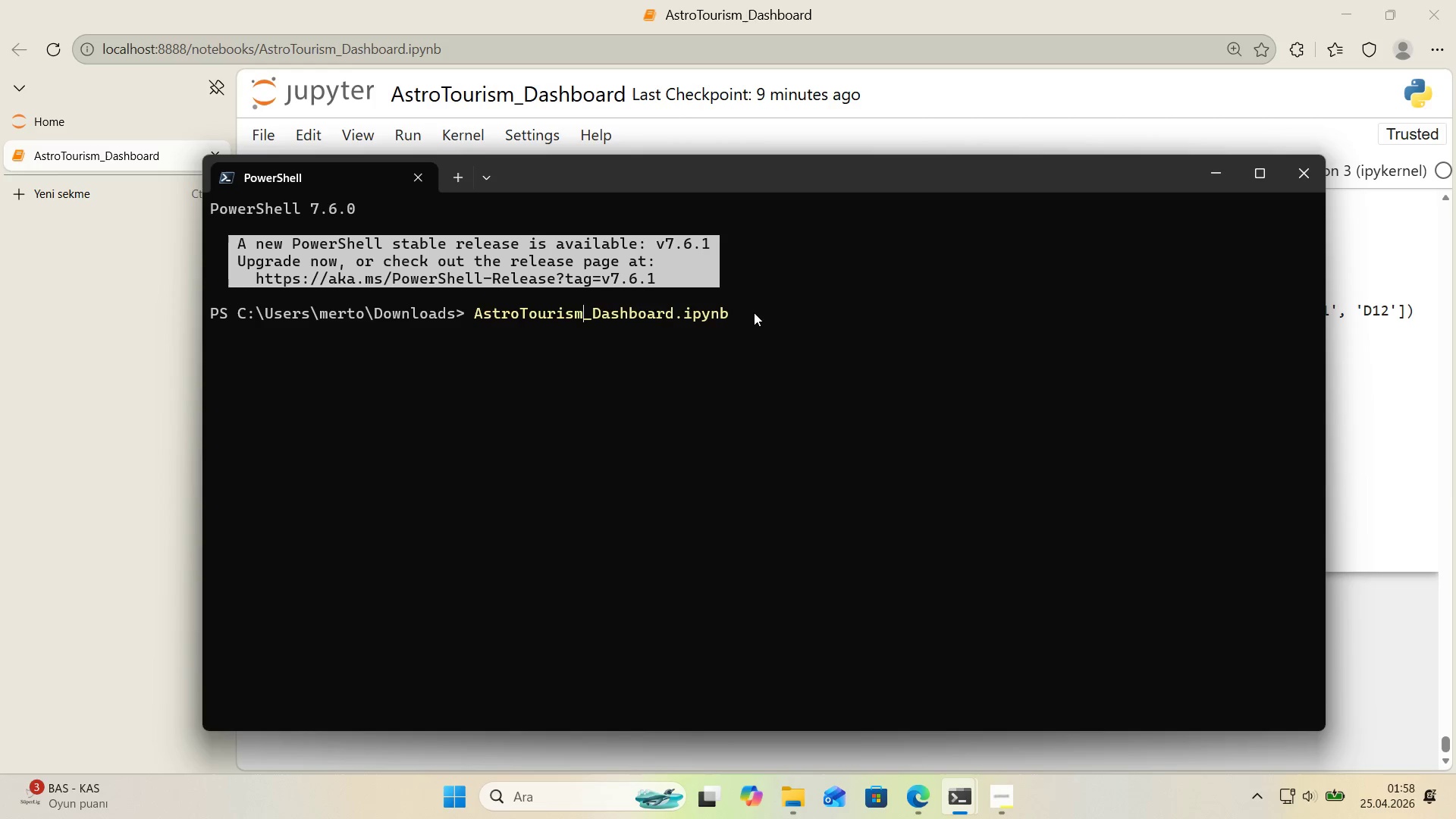 
key(ArrowLeft)
 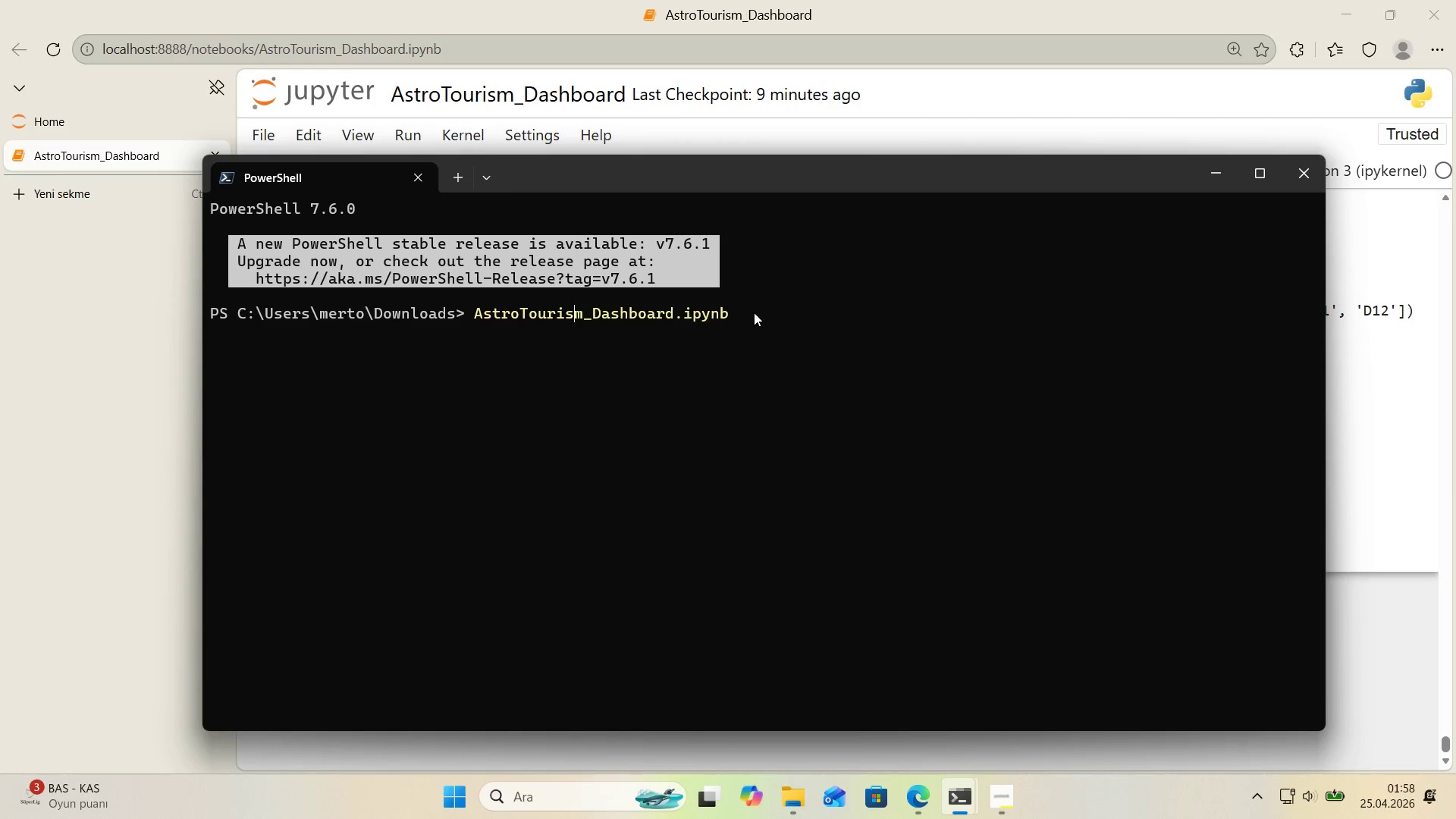 
key(ArrowLeft)
 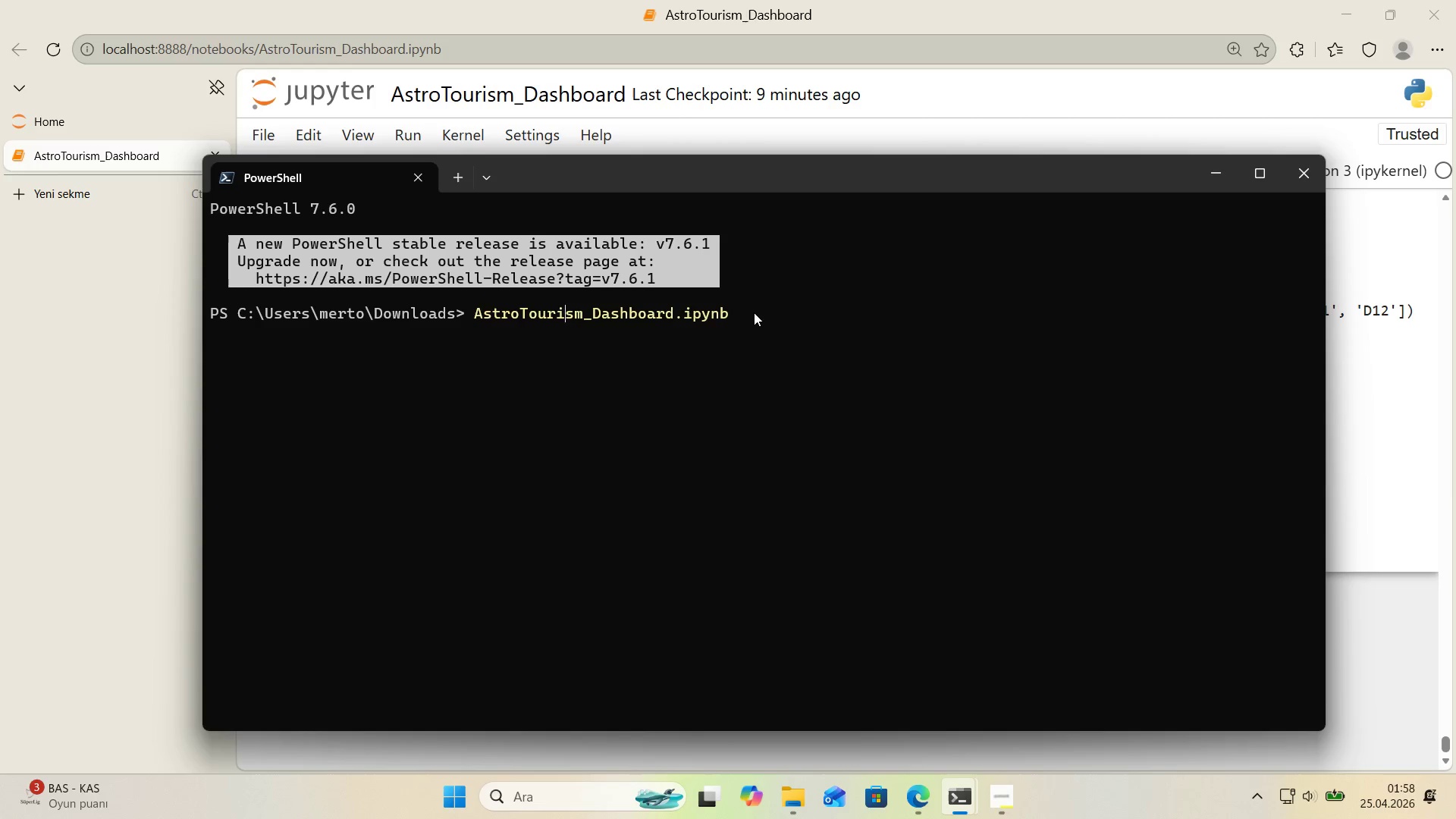 
key(ArrowLeft)
 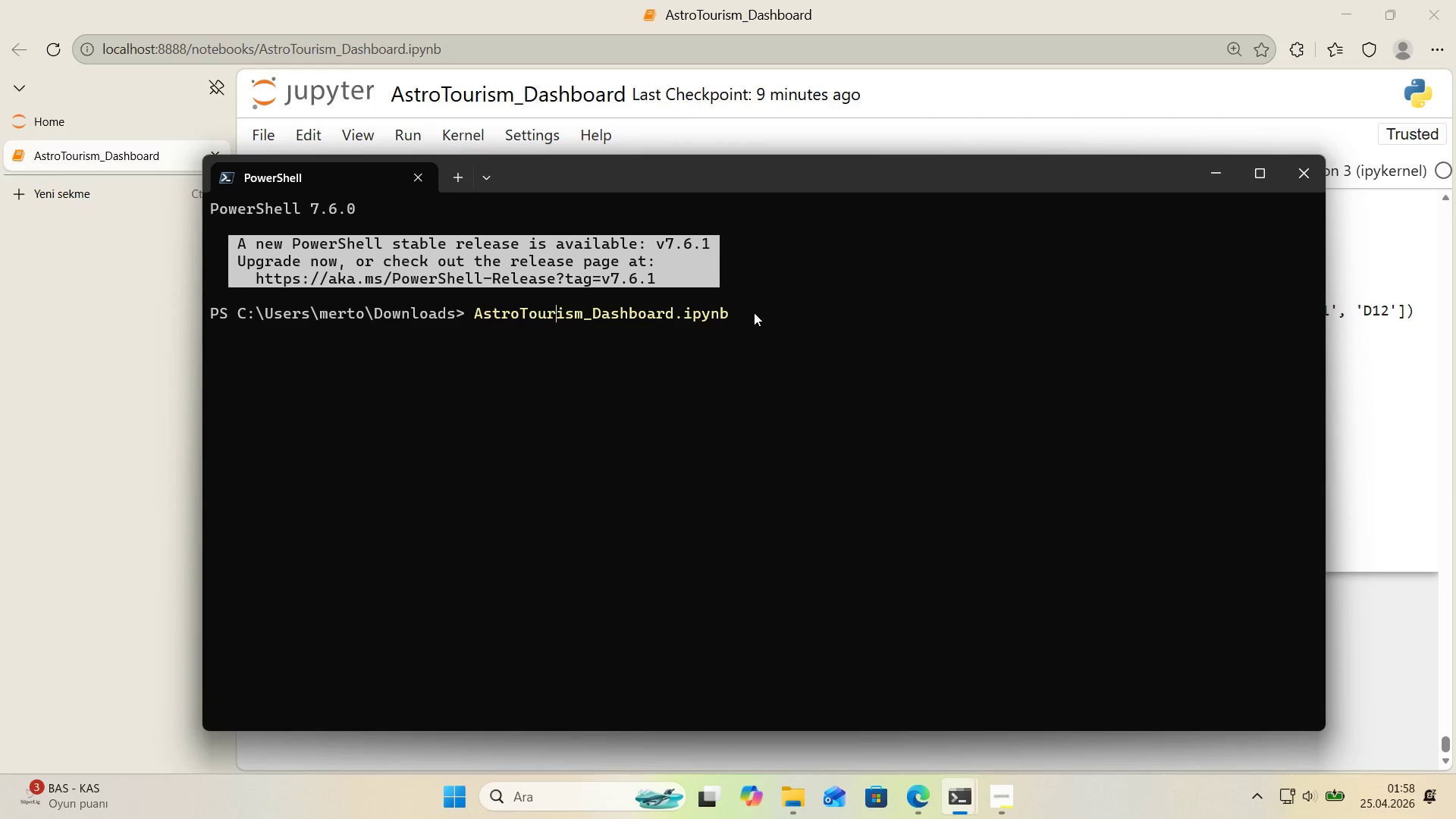 
key(ArrowLeft)
 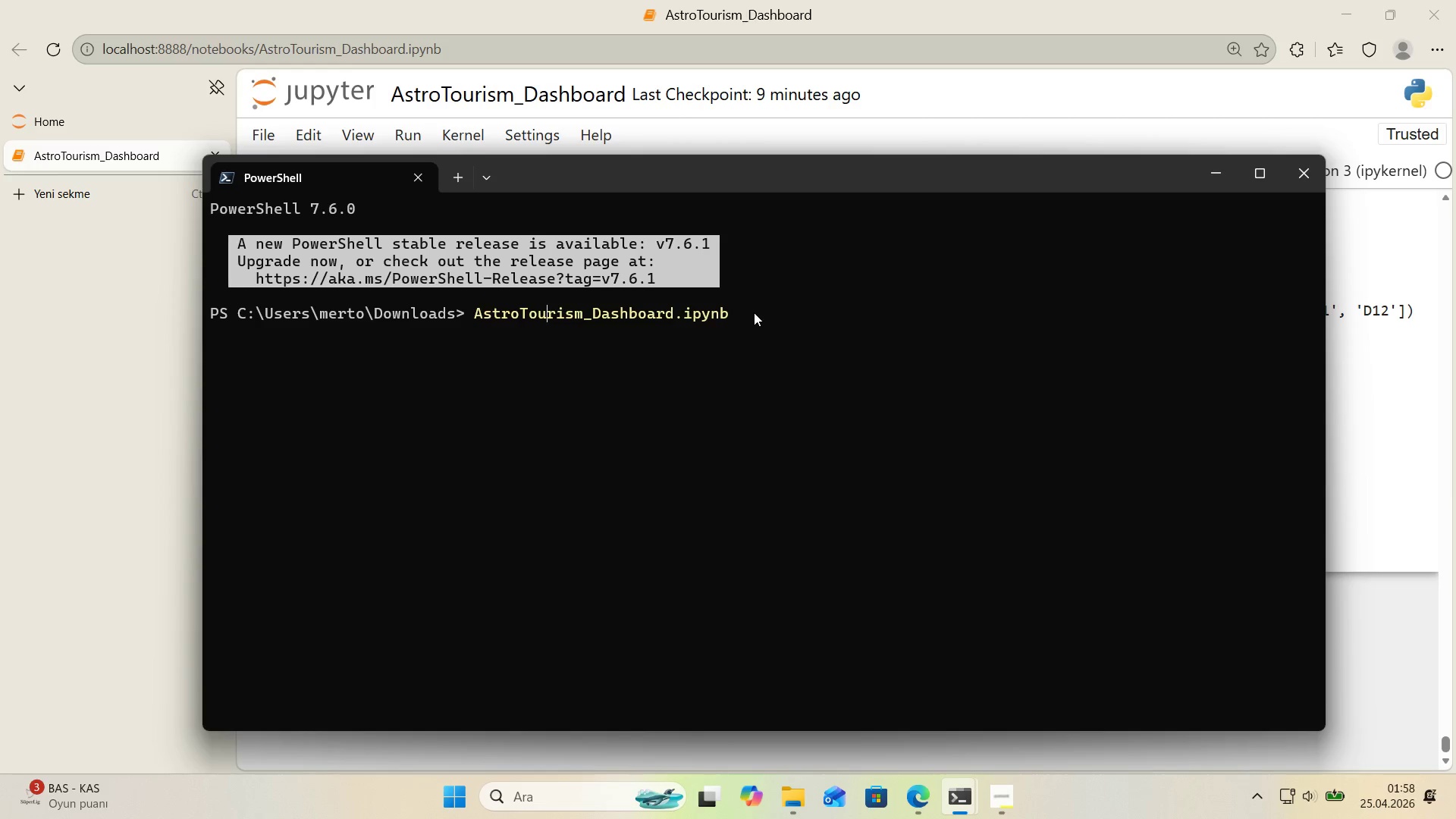 
key(ArrowLeft)
 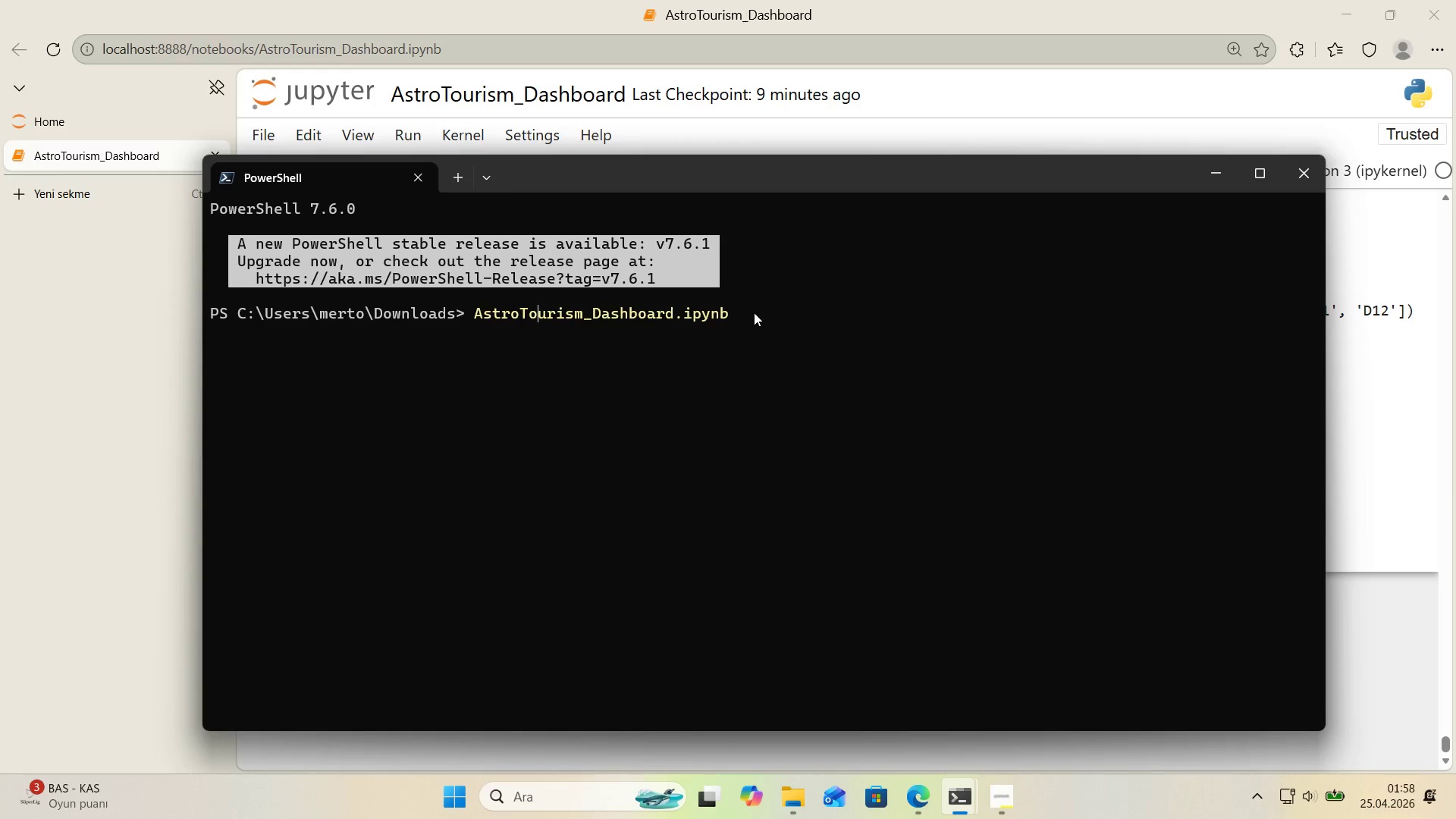 
key(ArrowLeft)
 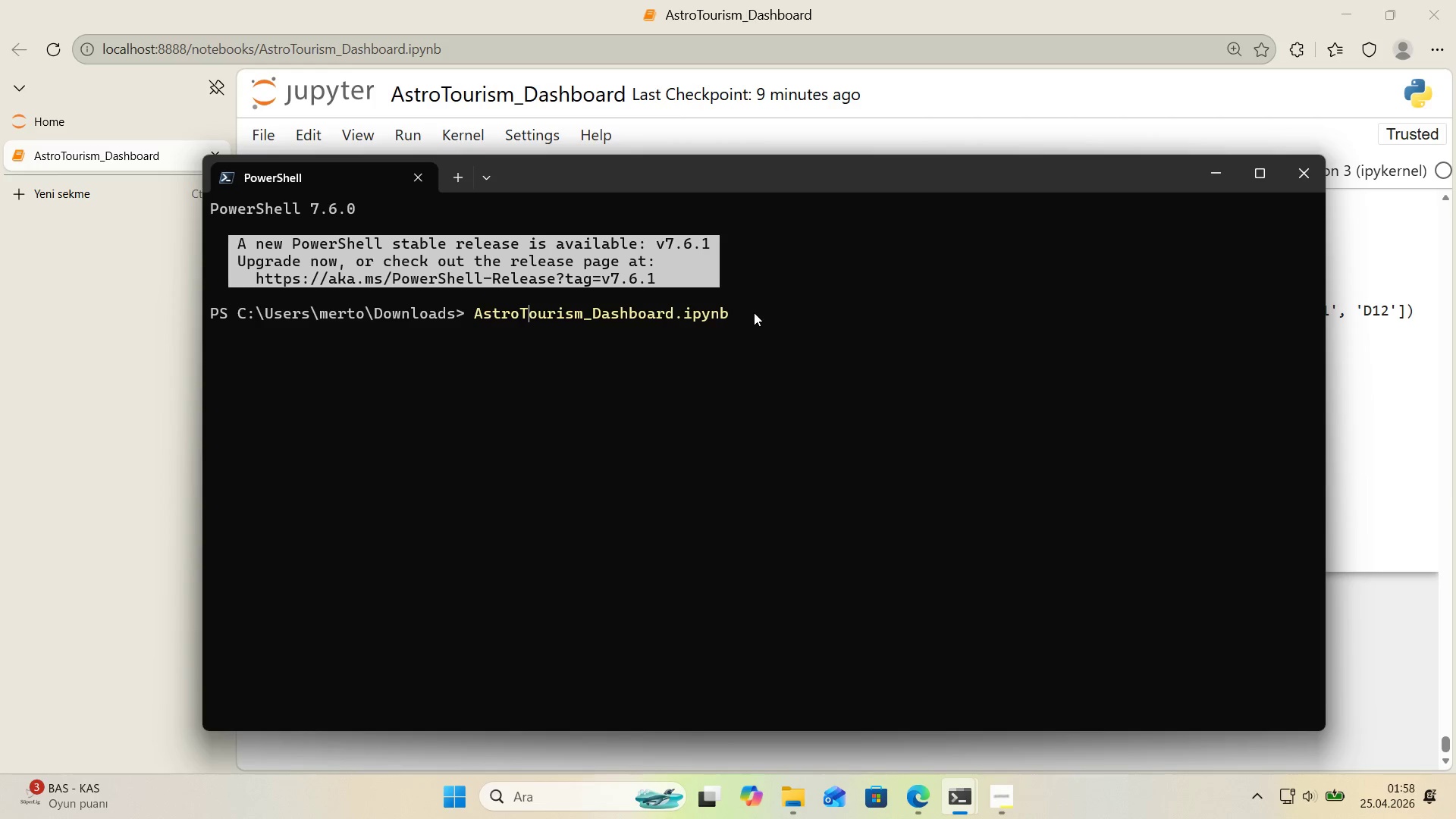 
key(ArrowLeft)
 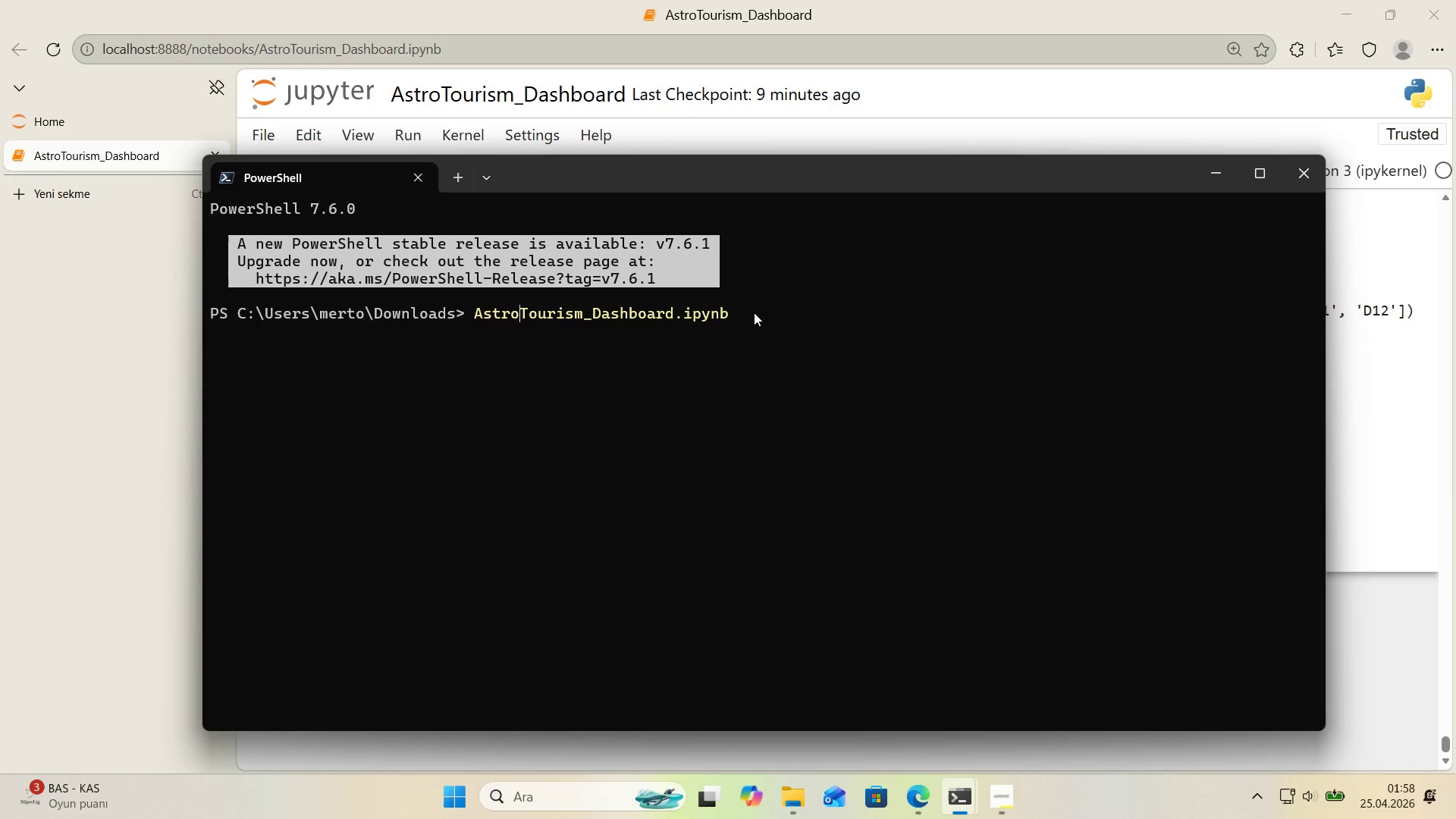 
key(ArrowLeft)
 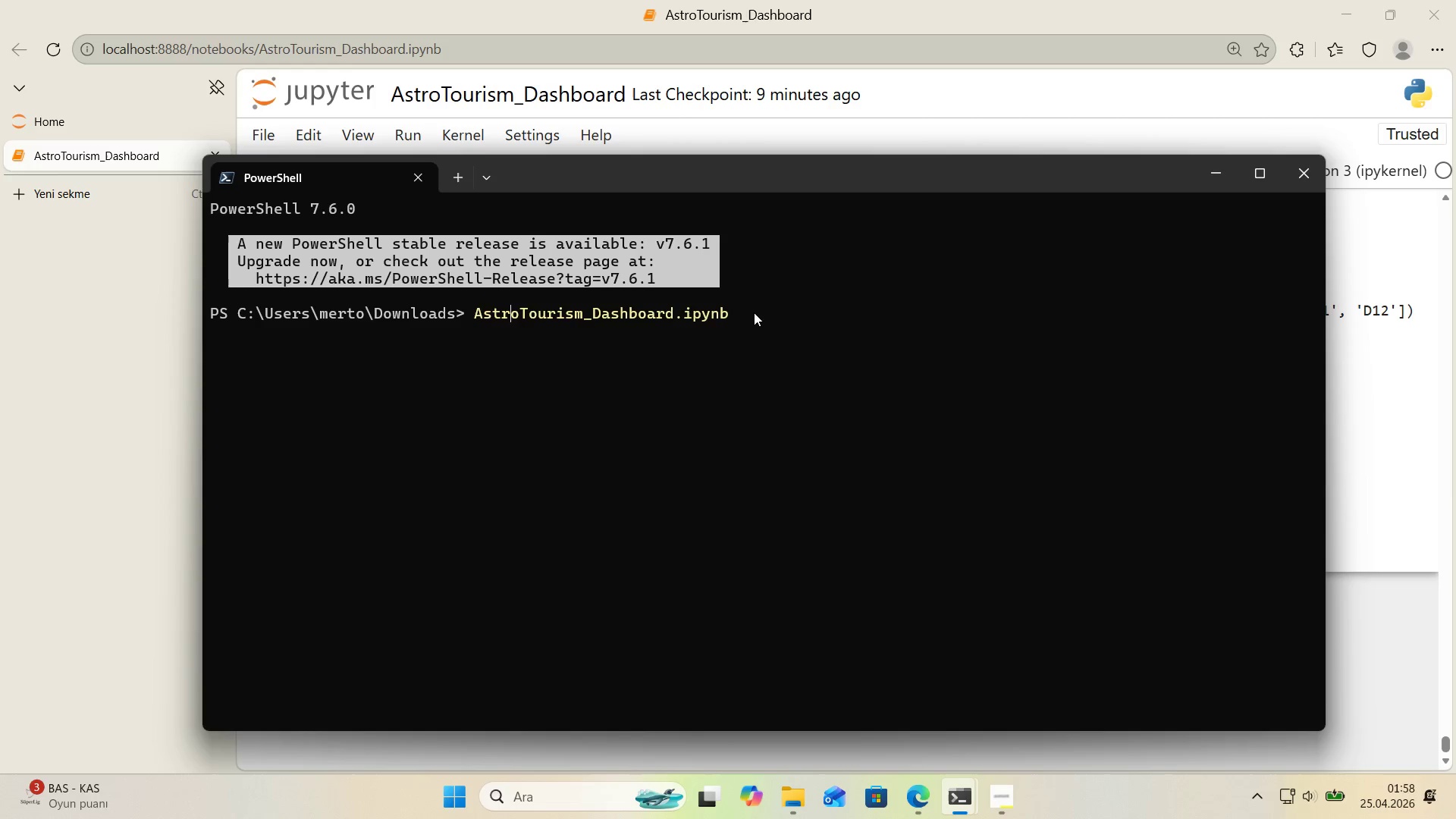 
key(ArrowLeft)
 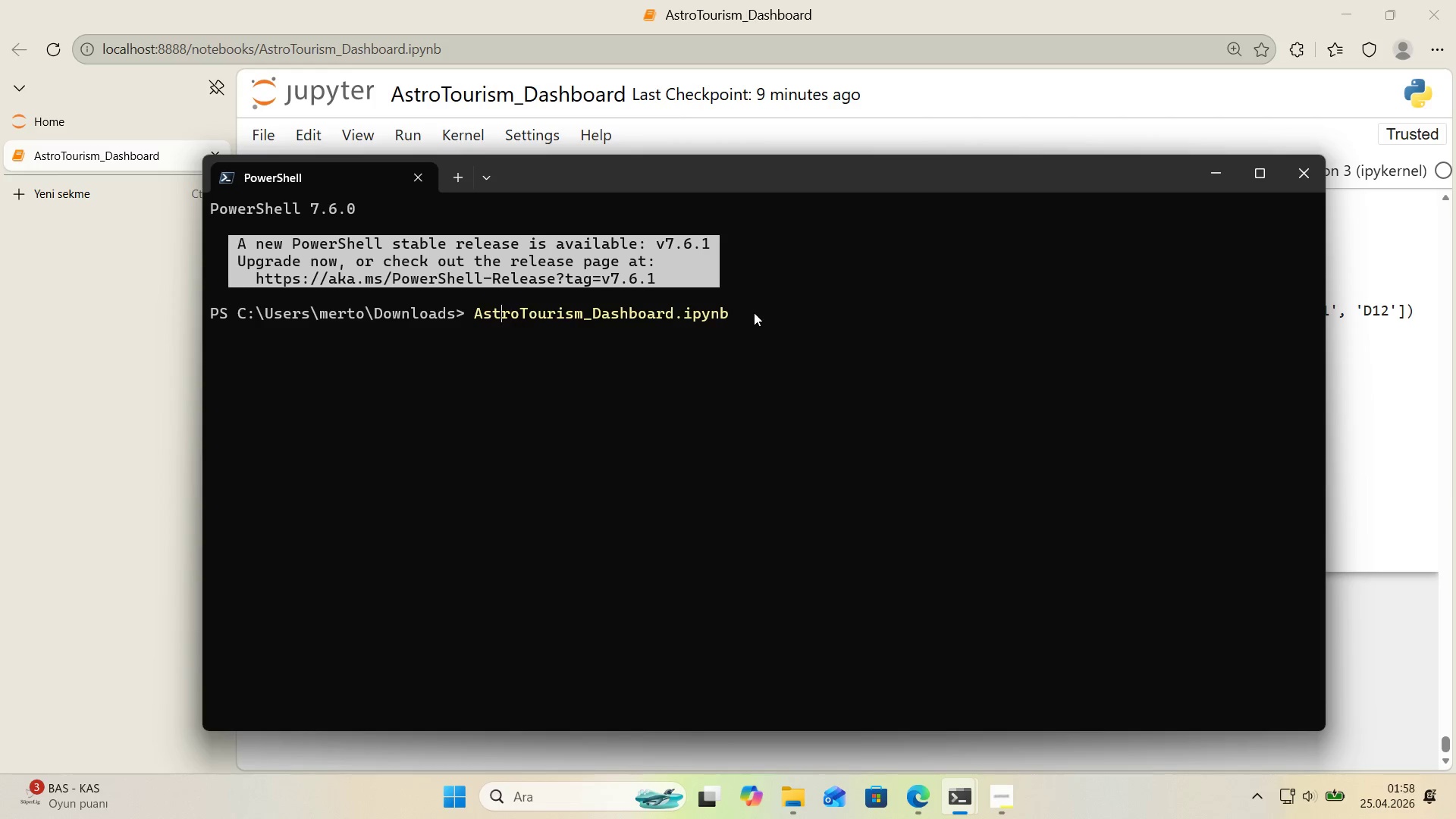 
key(ArrowLeft)
 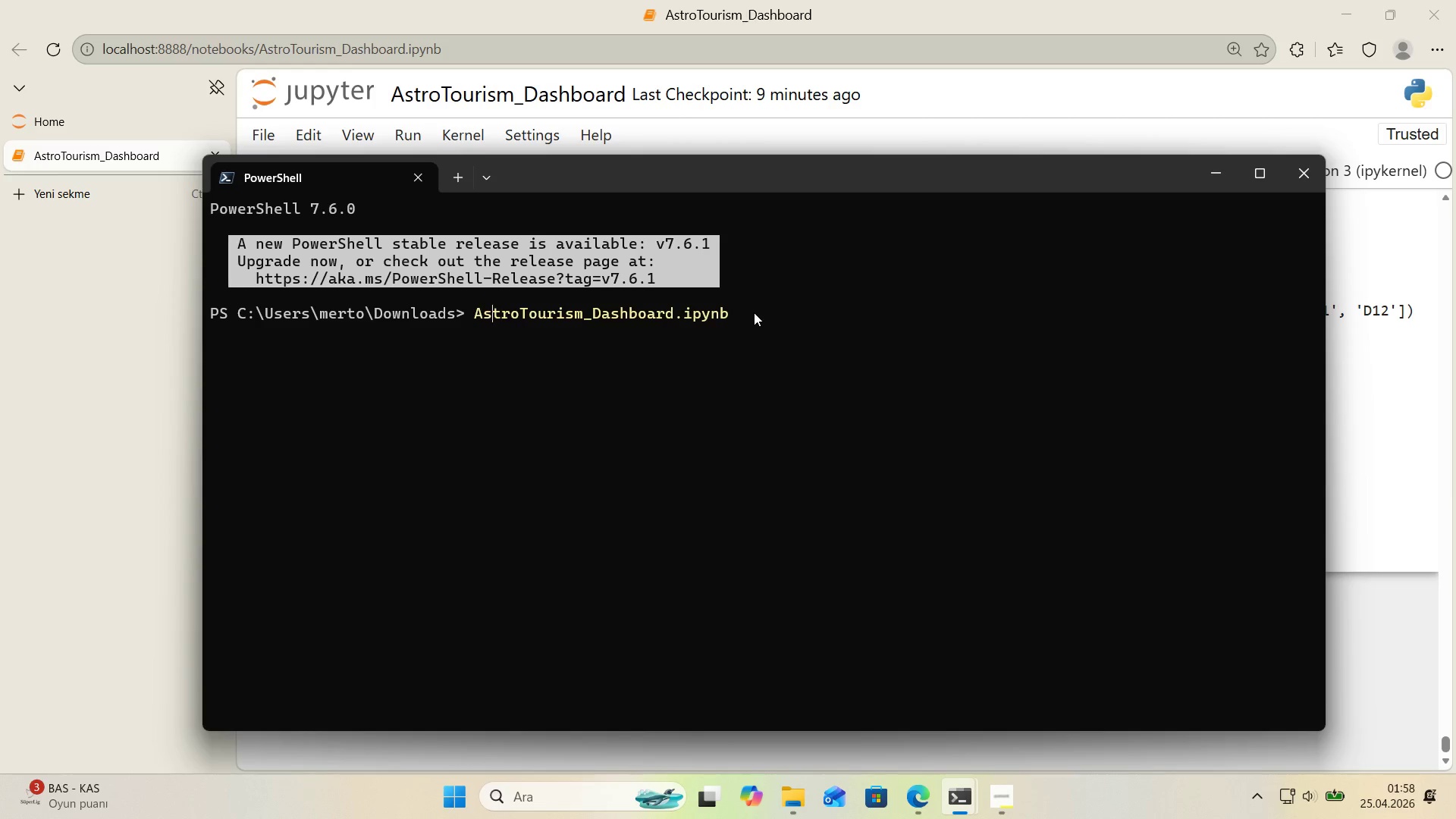 
key(ArrowLeft)
 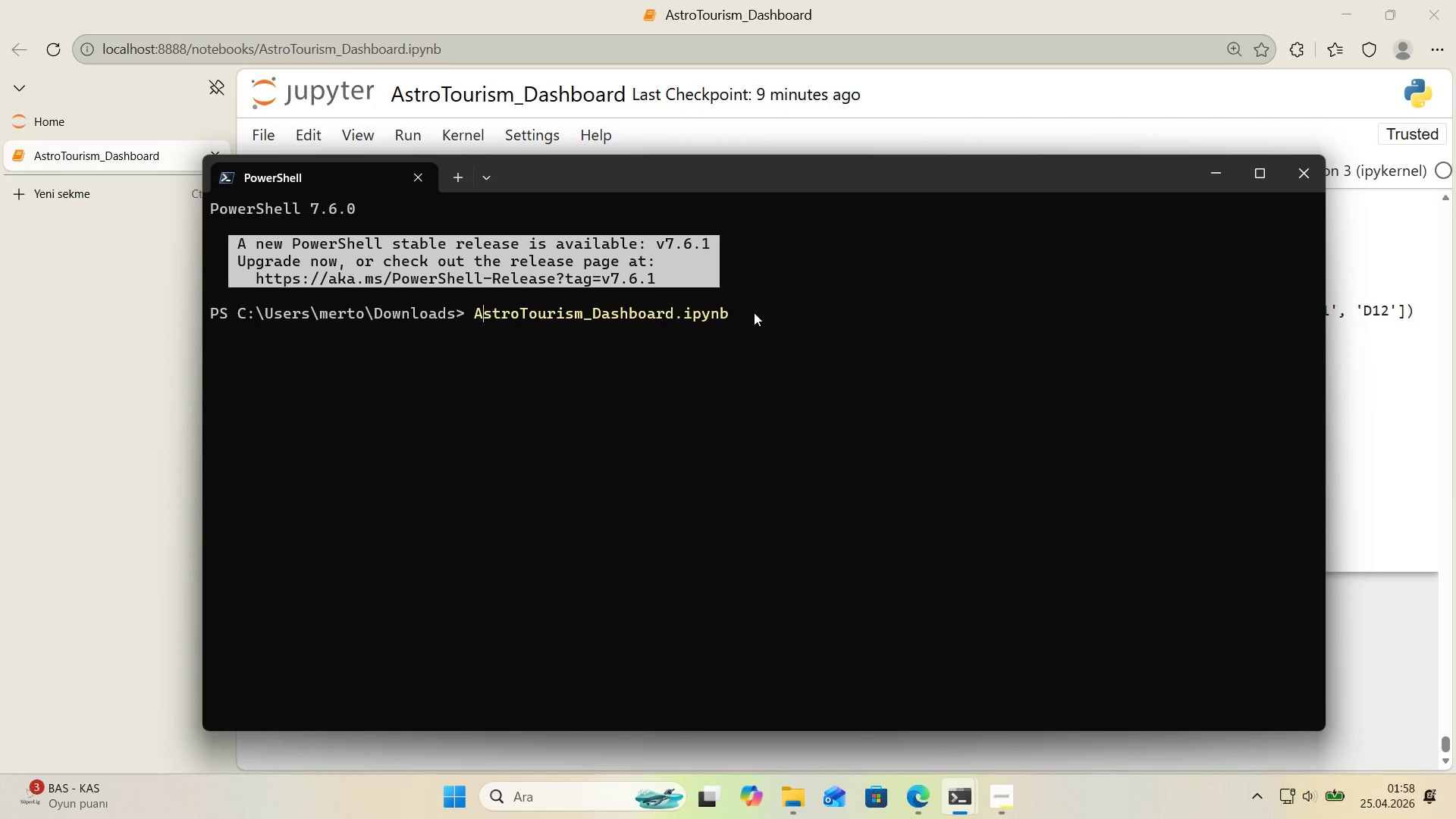 
key(ArrowLeft)
 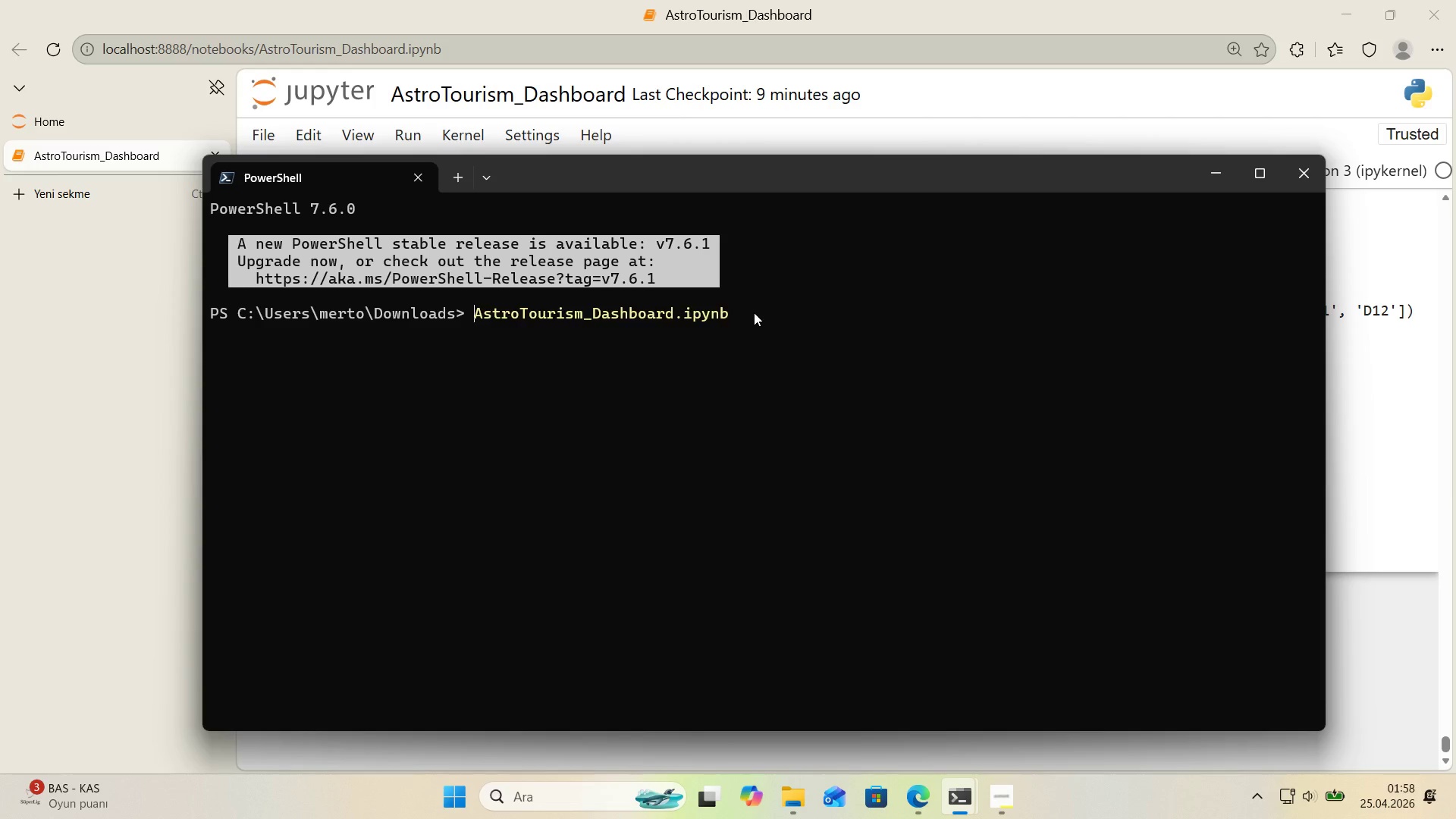 
type(vo'la )
 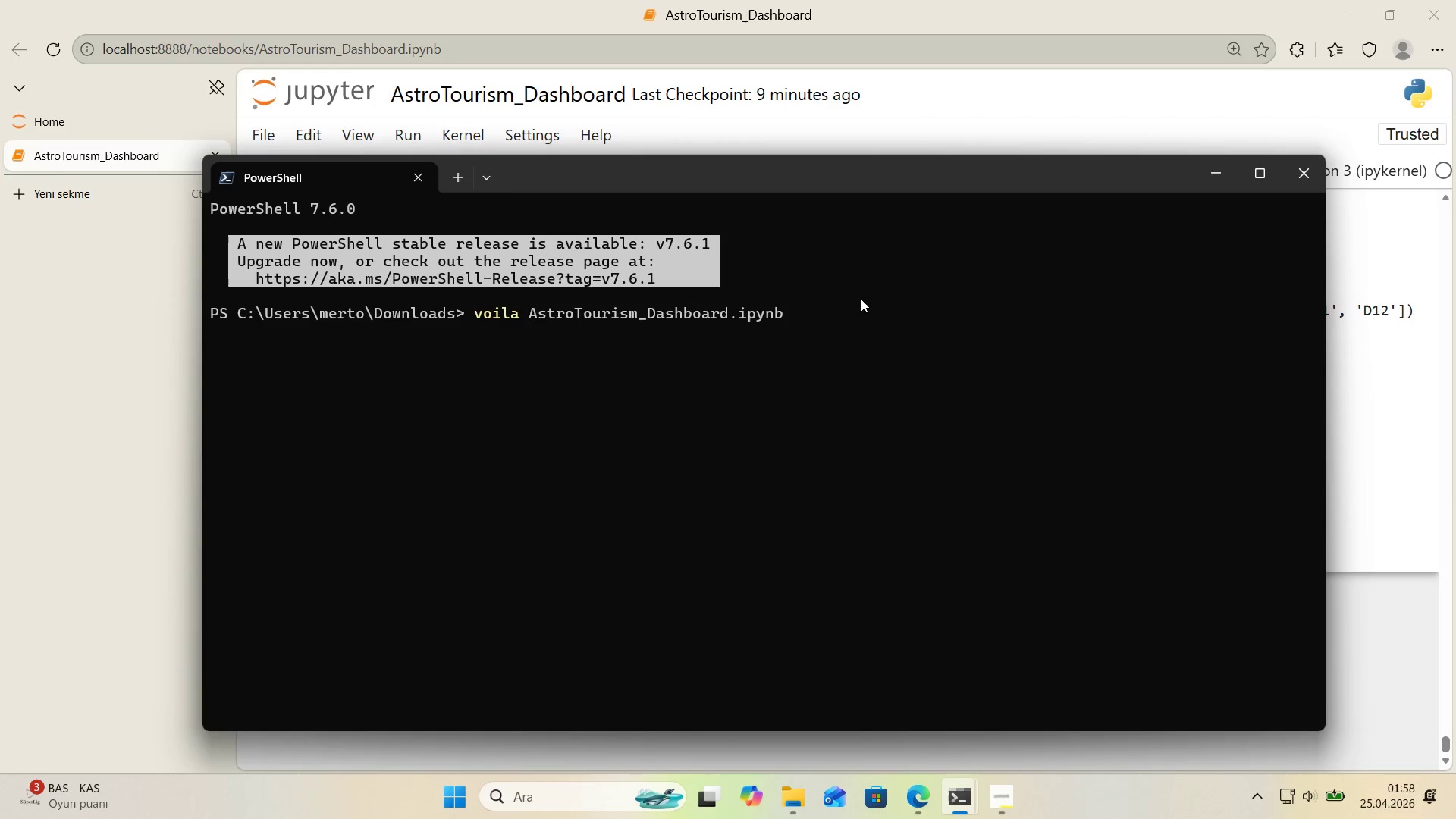 
left_click([837, 315])
 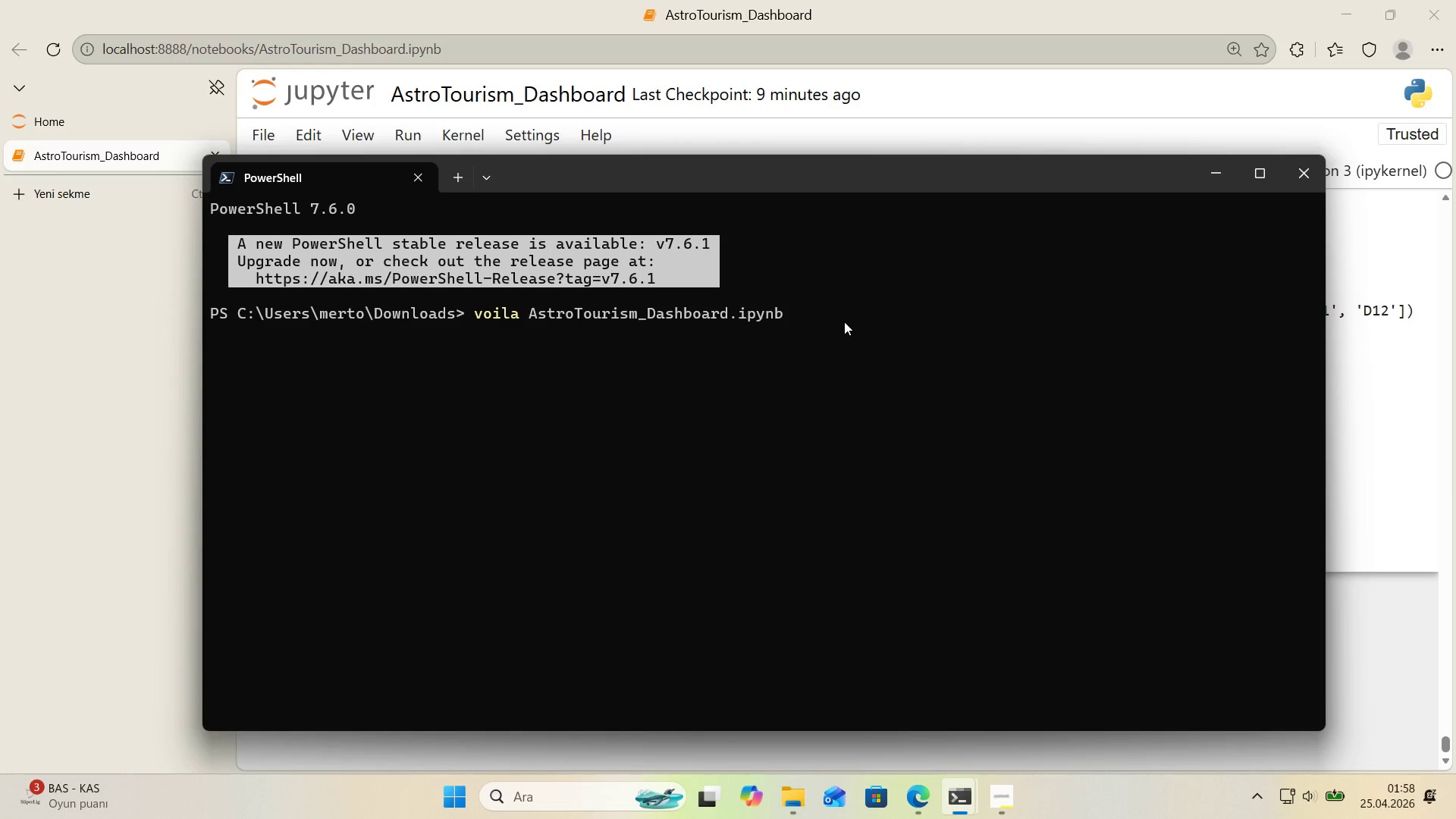 
key(ArrowRight)
 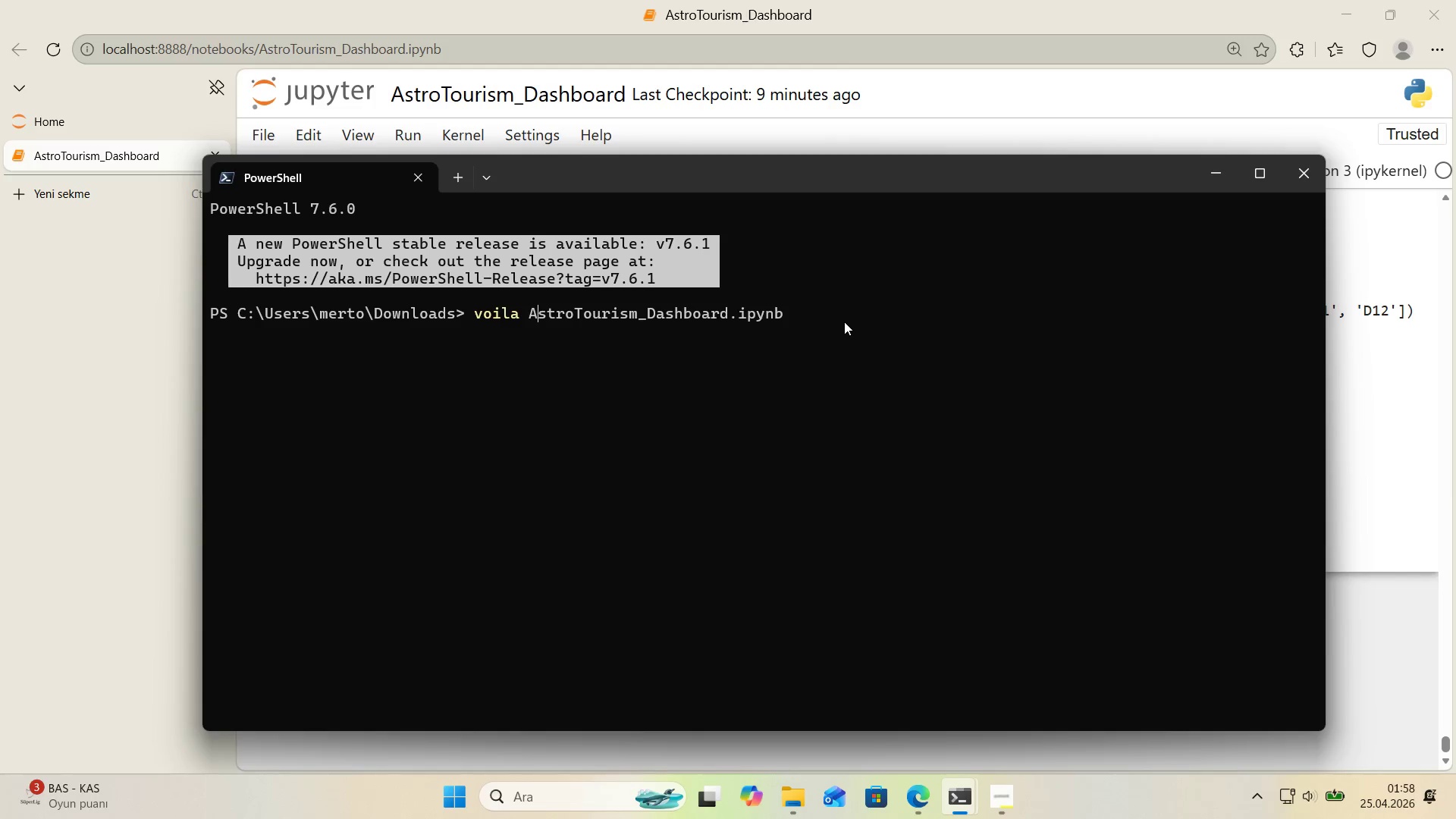 
key(ArrowRight)
 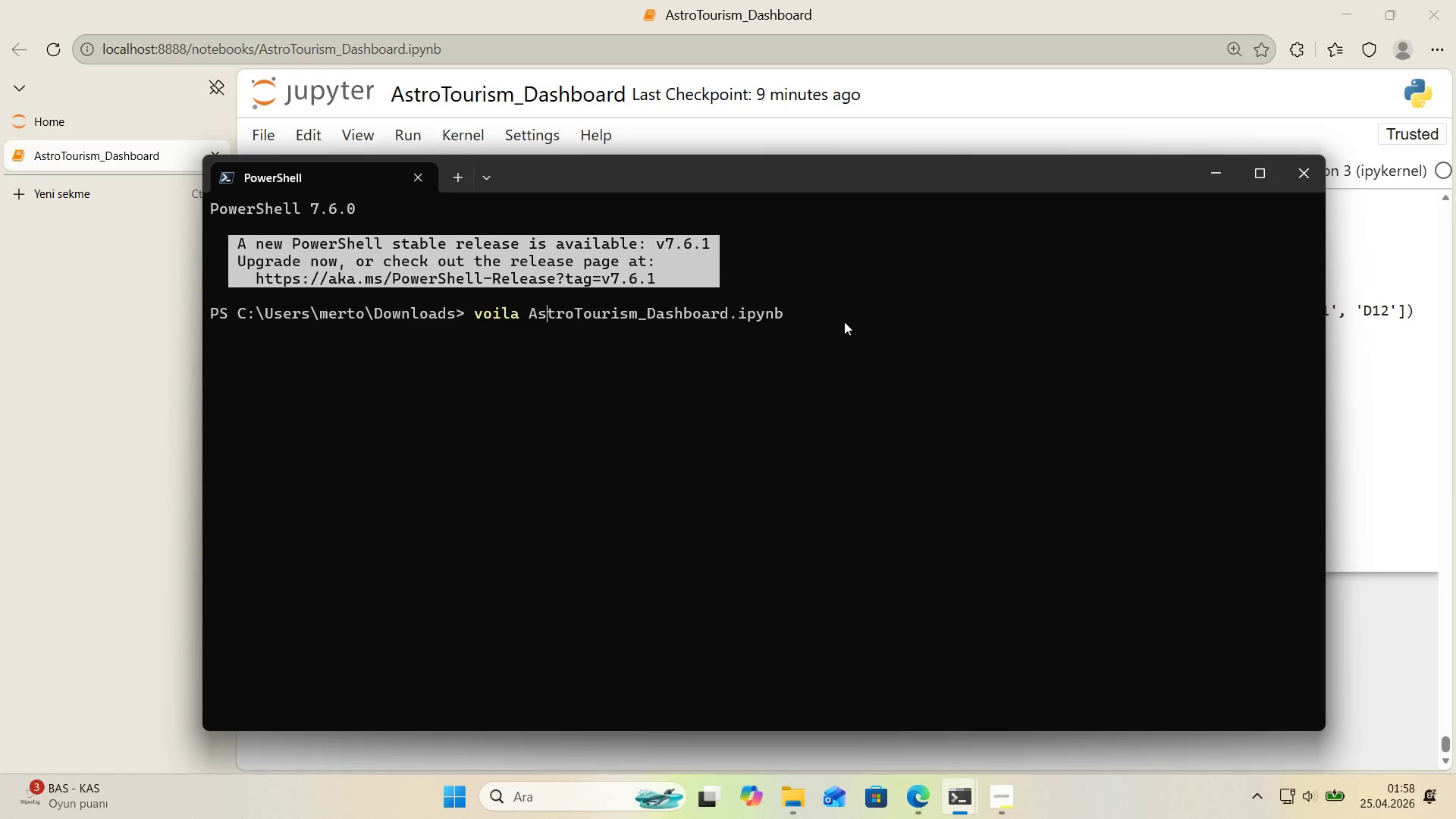 
key(ArrowRight)
 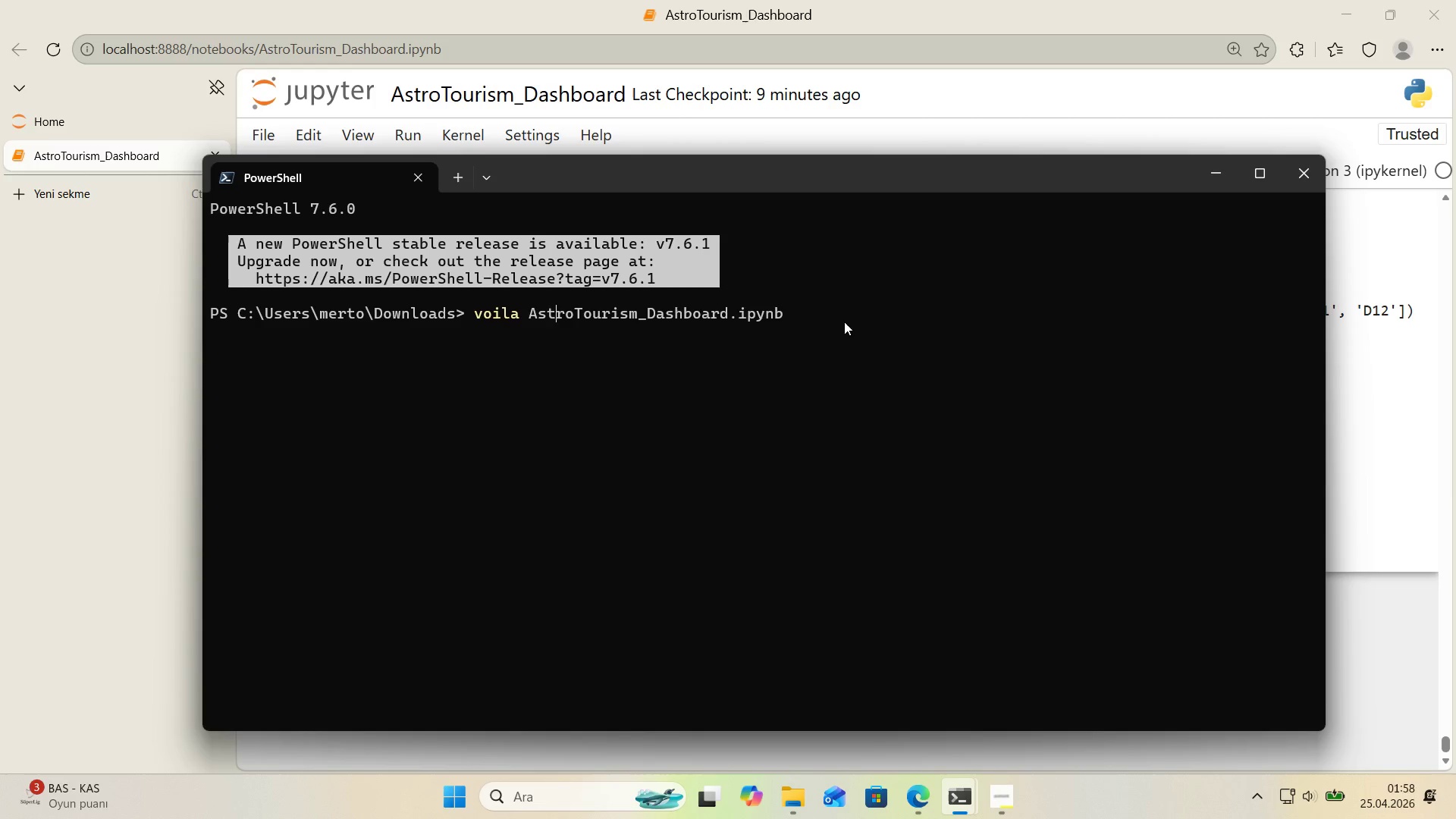 
key(ArrowRight)
 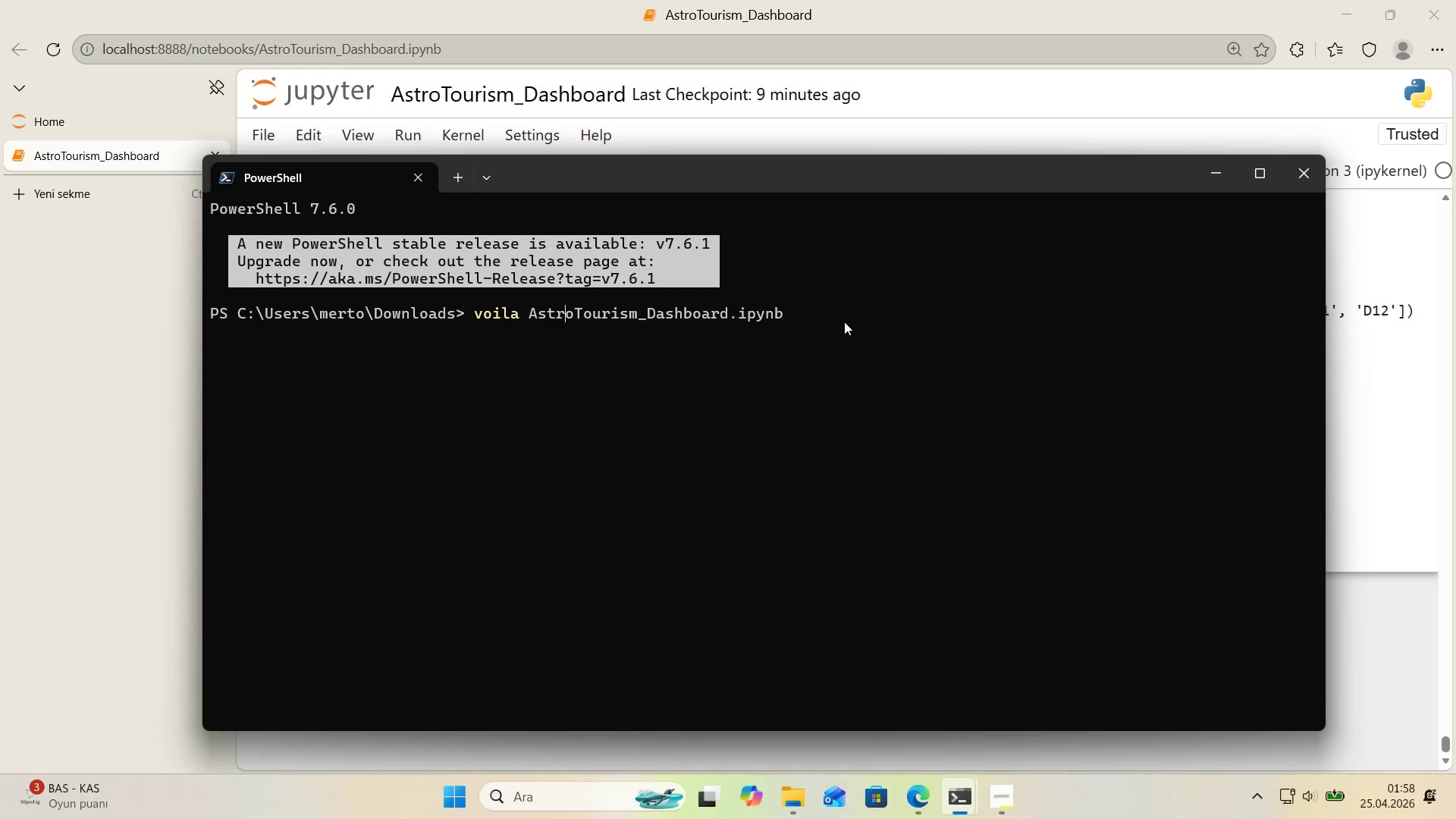 
key(ArrowRight)
 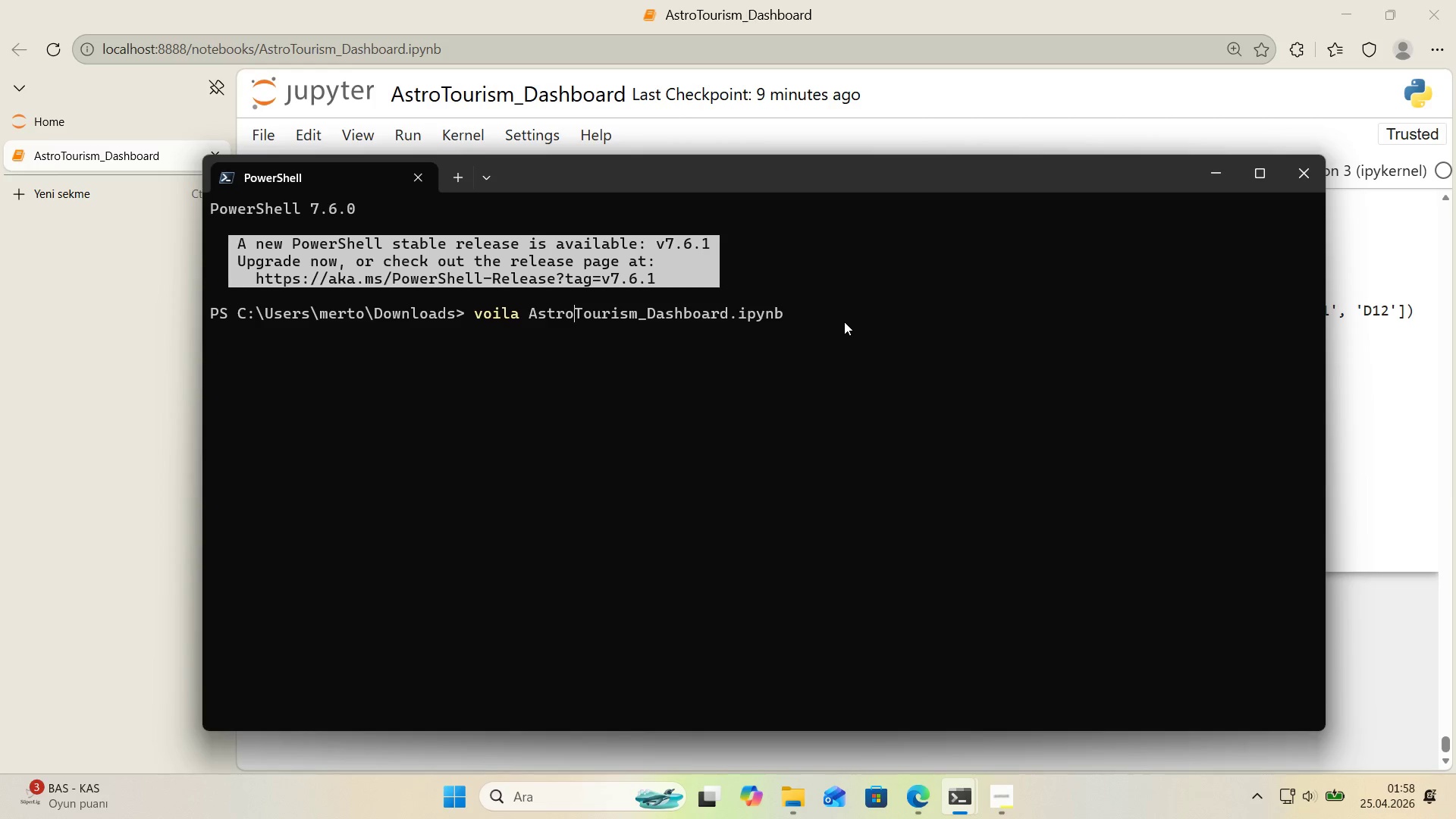 
key(ArrowRight)
 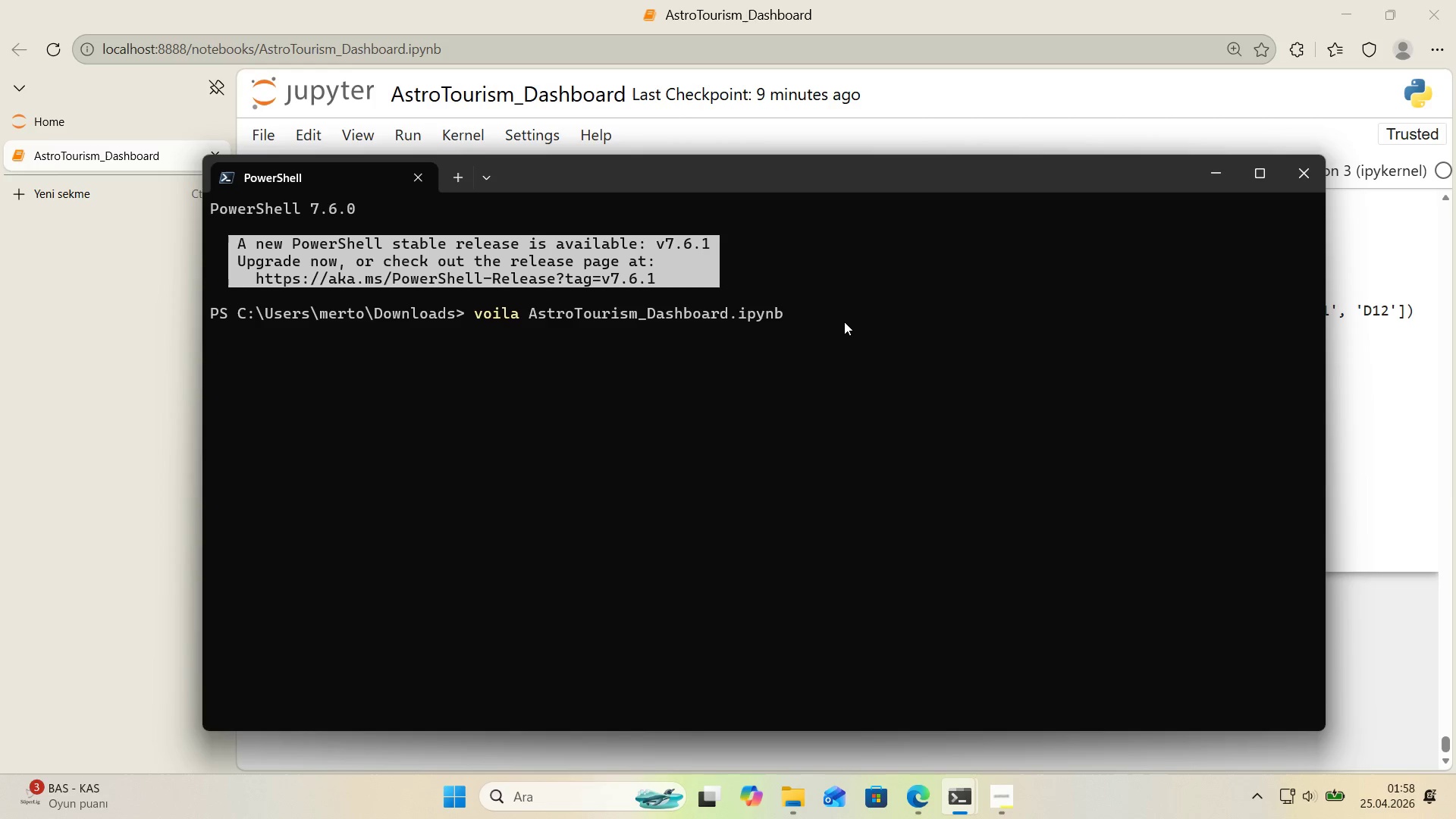 
key(ArrowRight)
 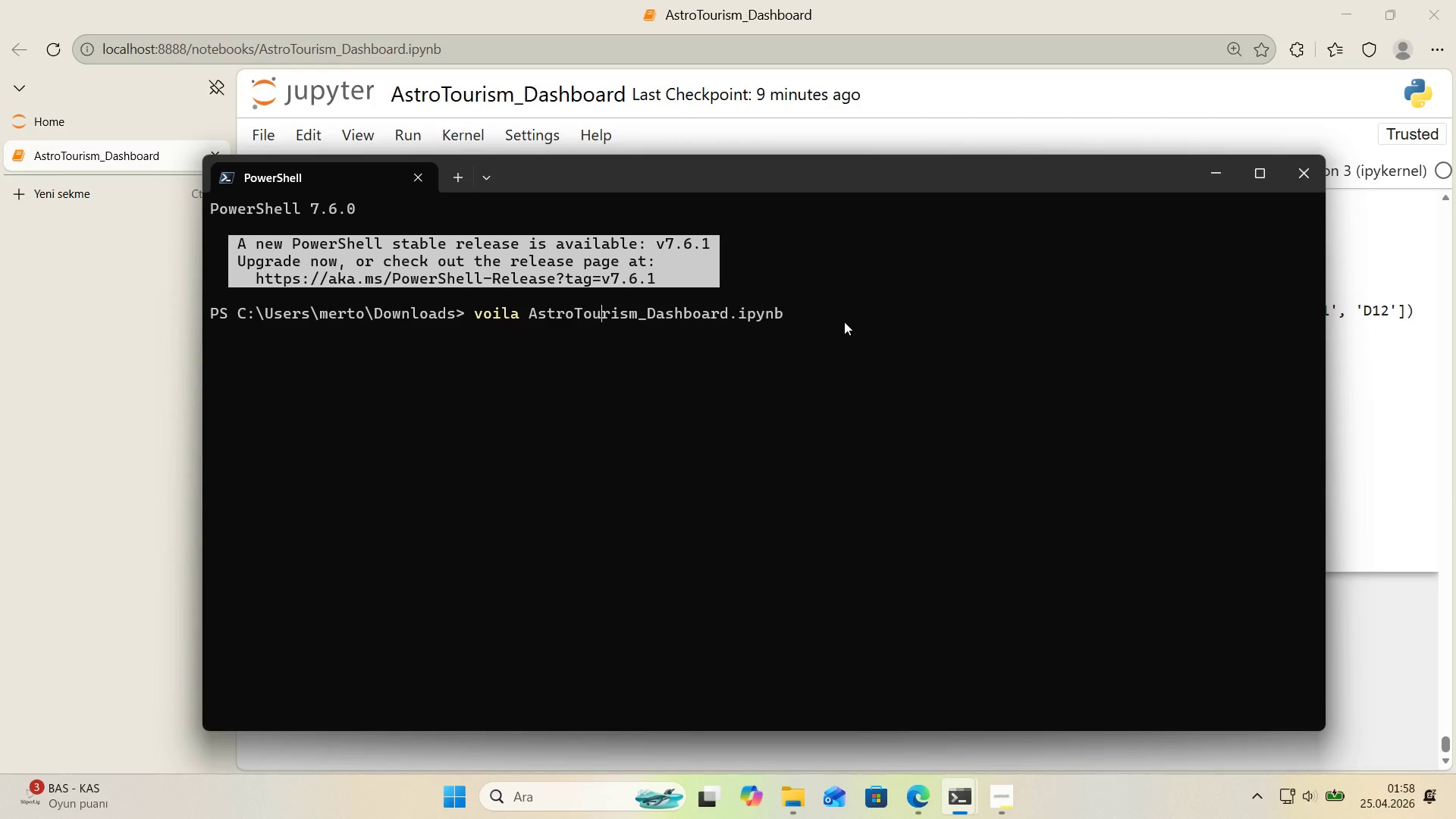 
key(ArrowRight)
 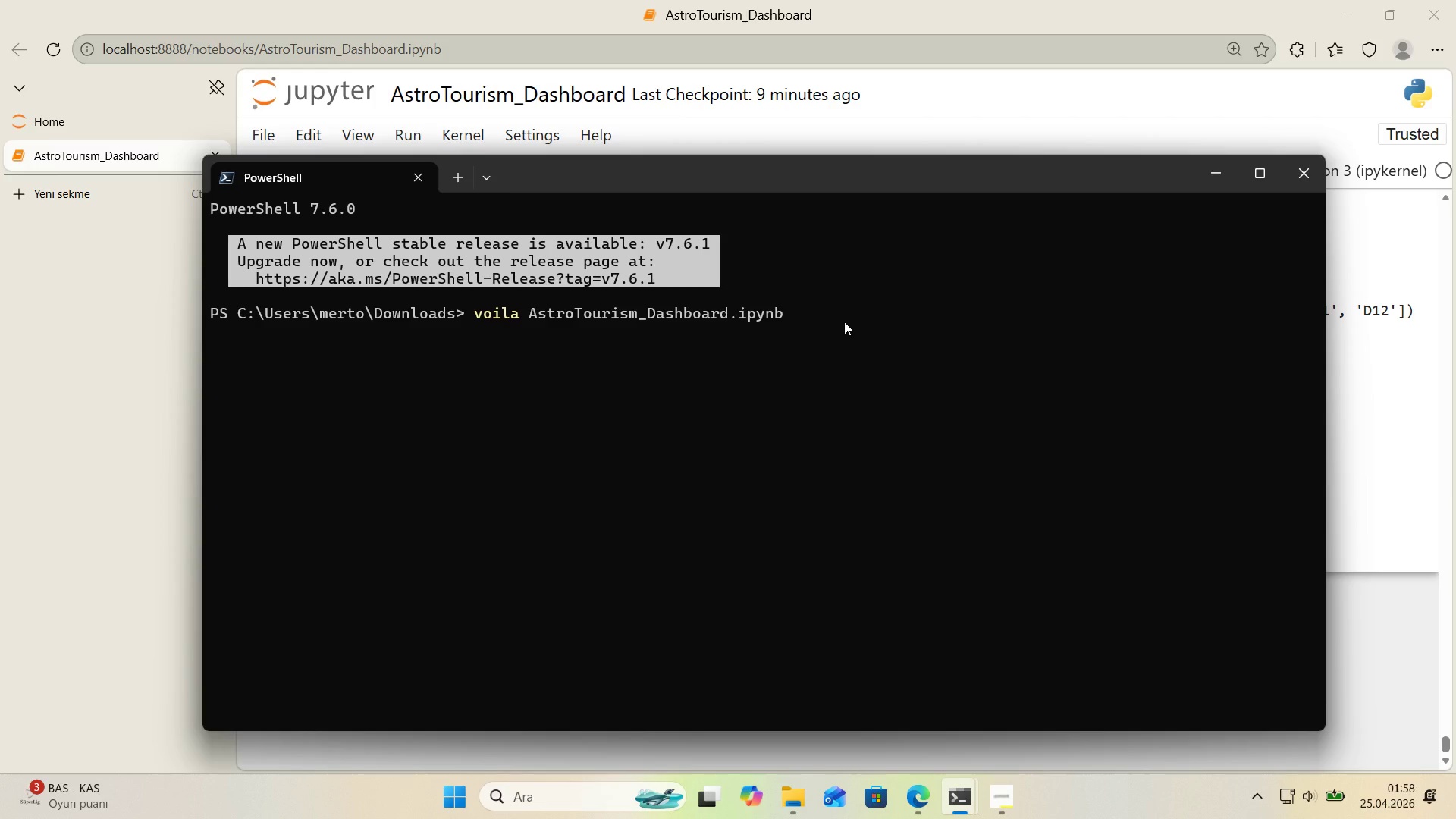 
key(ArrowLeft)
 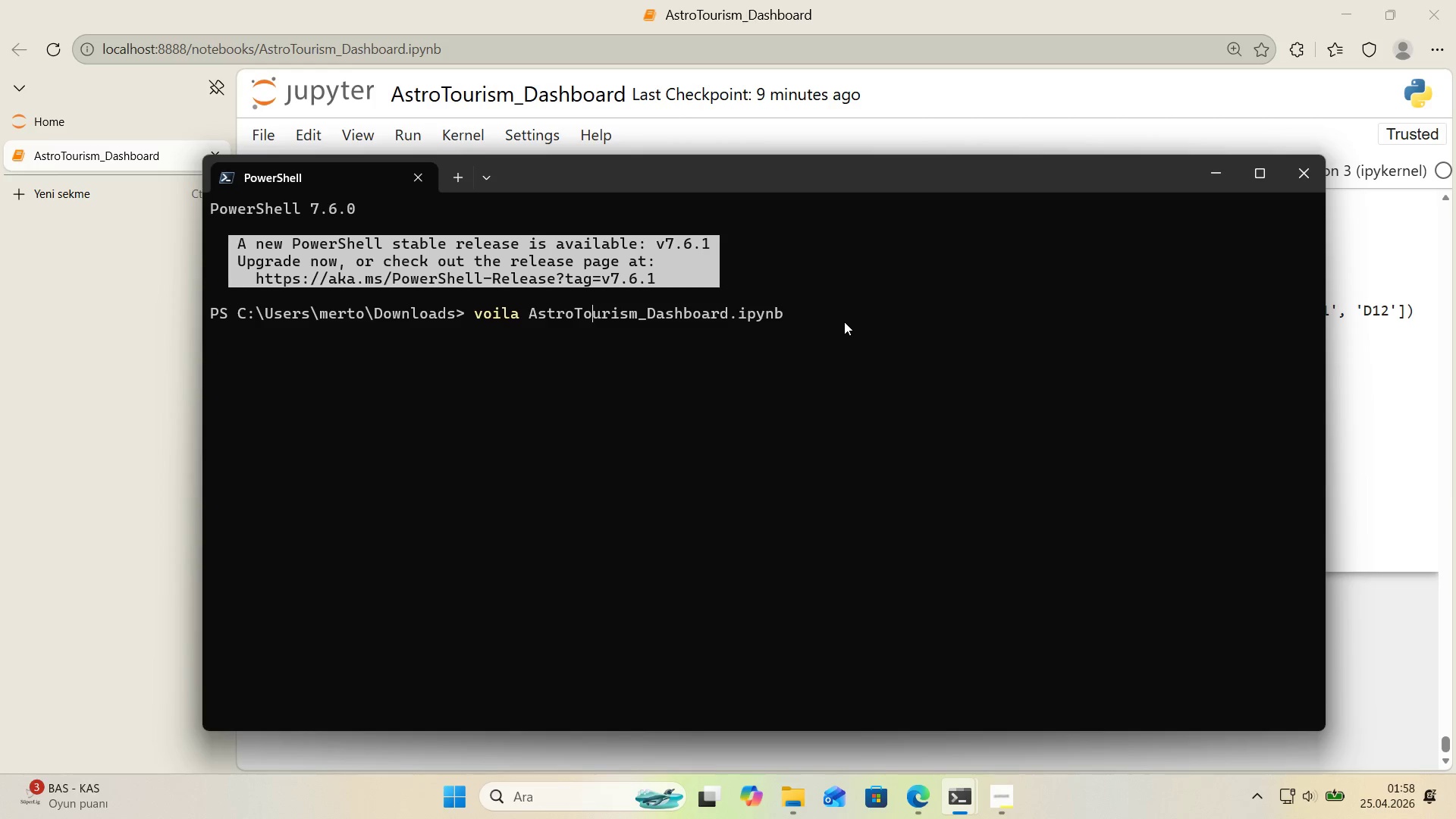 
key(ArrowLeft)
 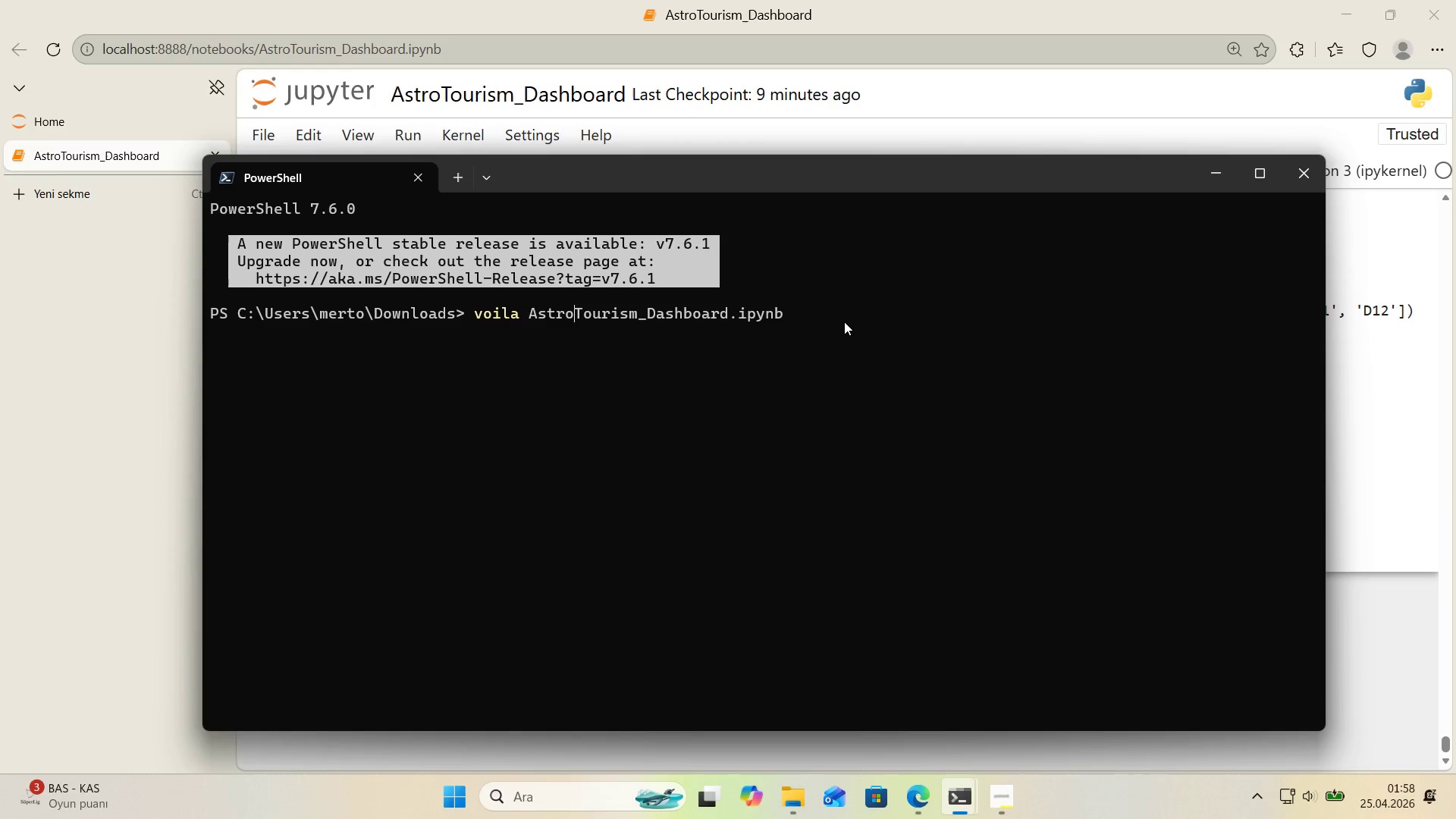 
key(ArrowLeft)
 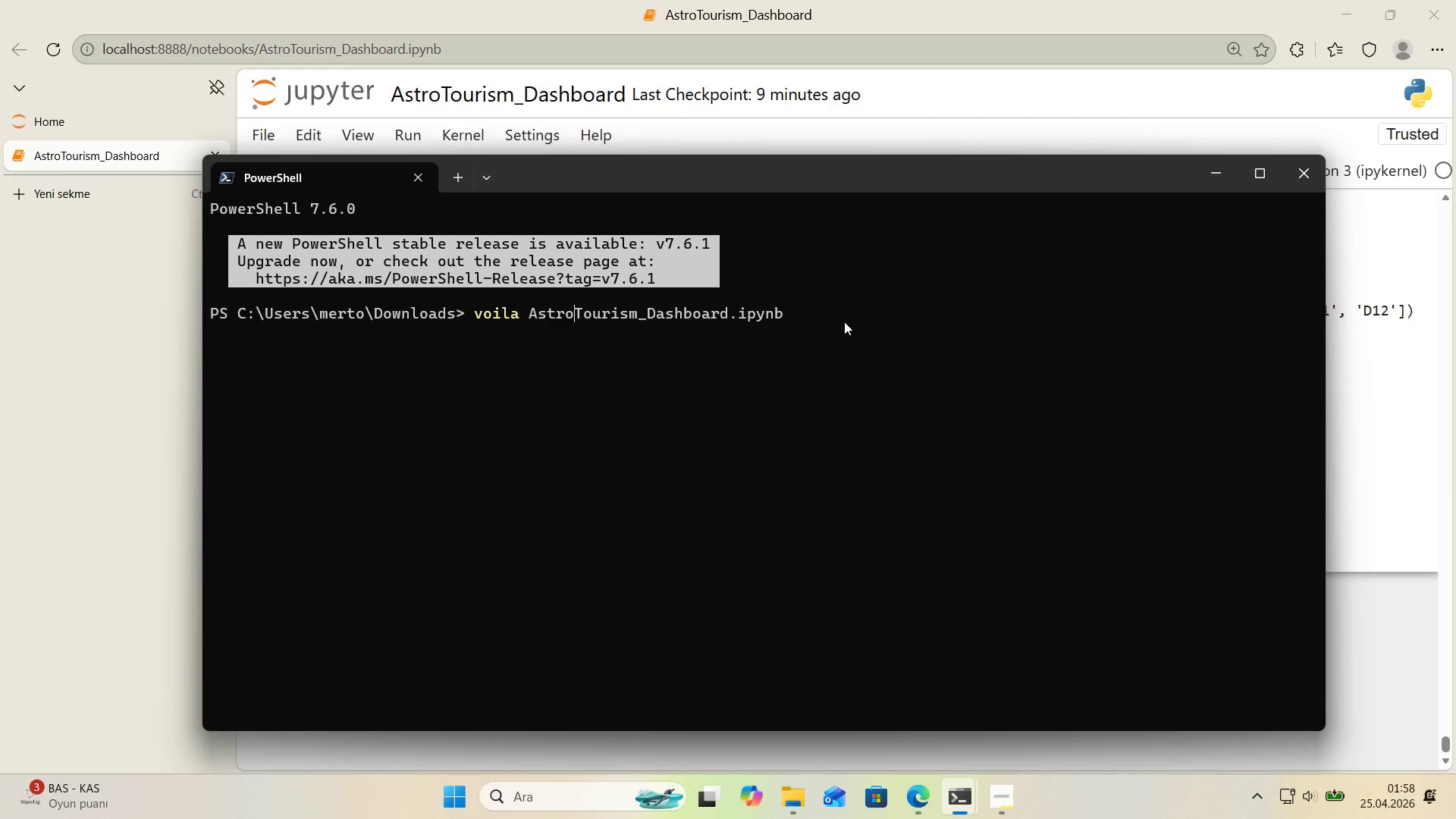 
key(ArrowLeft)
 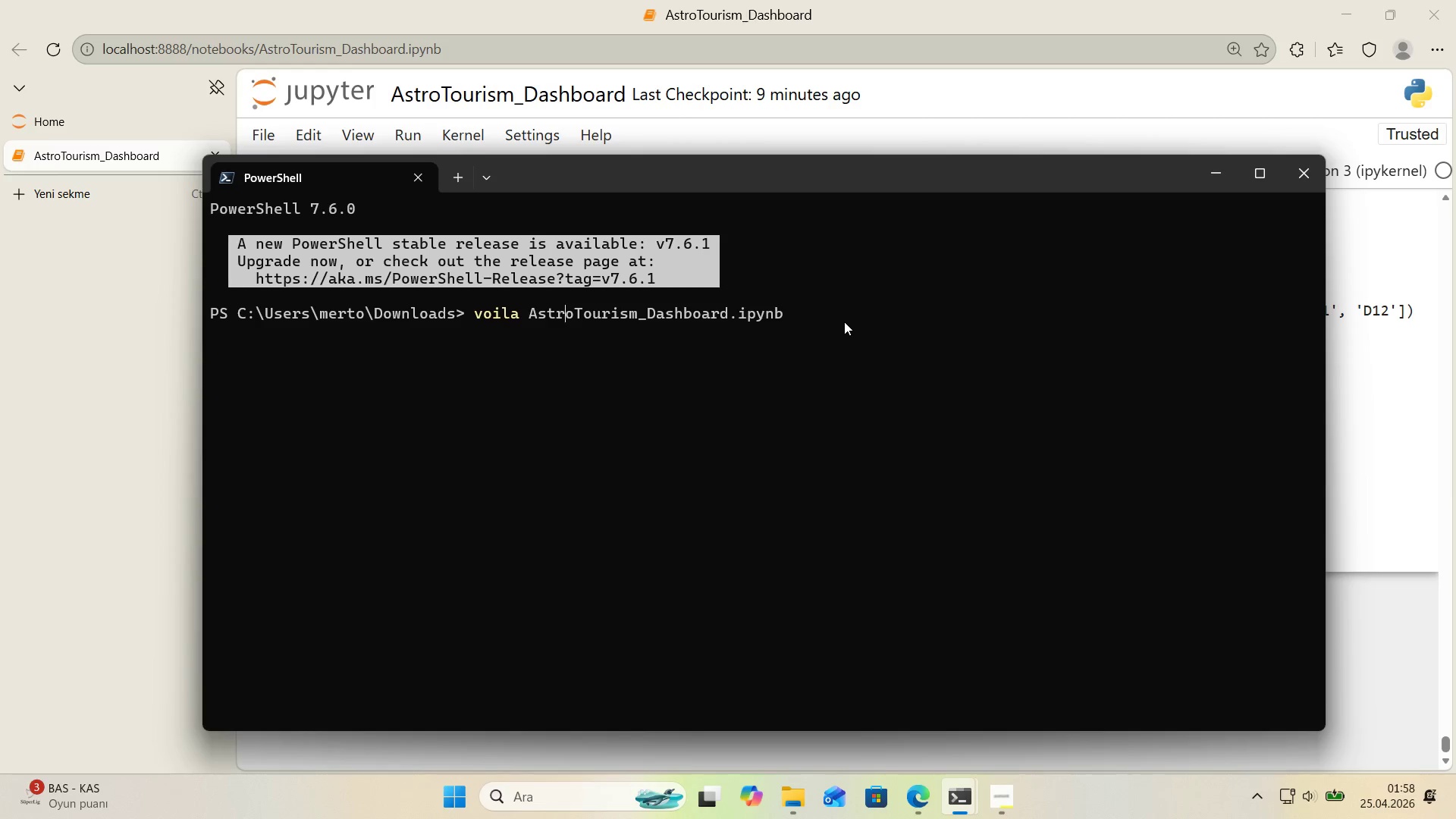 
key(ArrowLeft)
 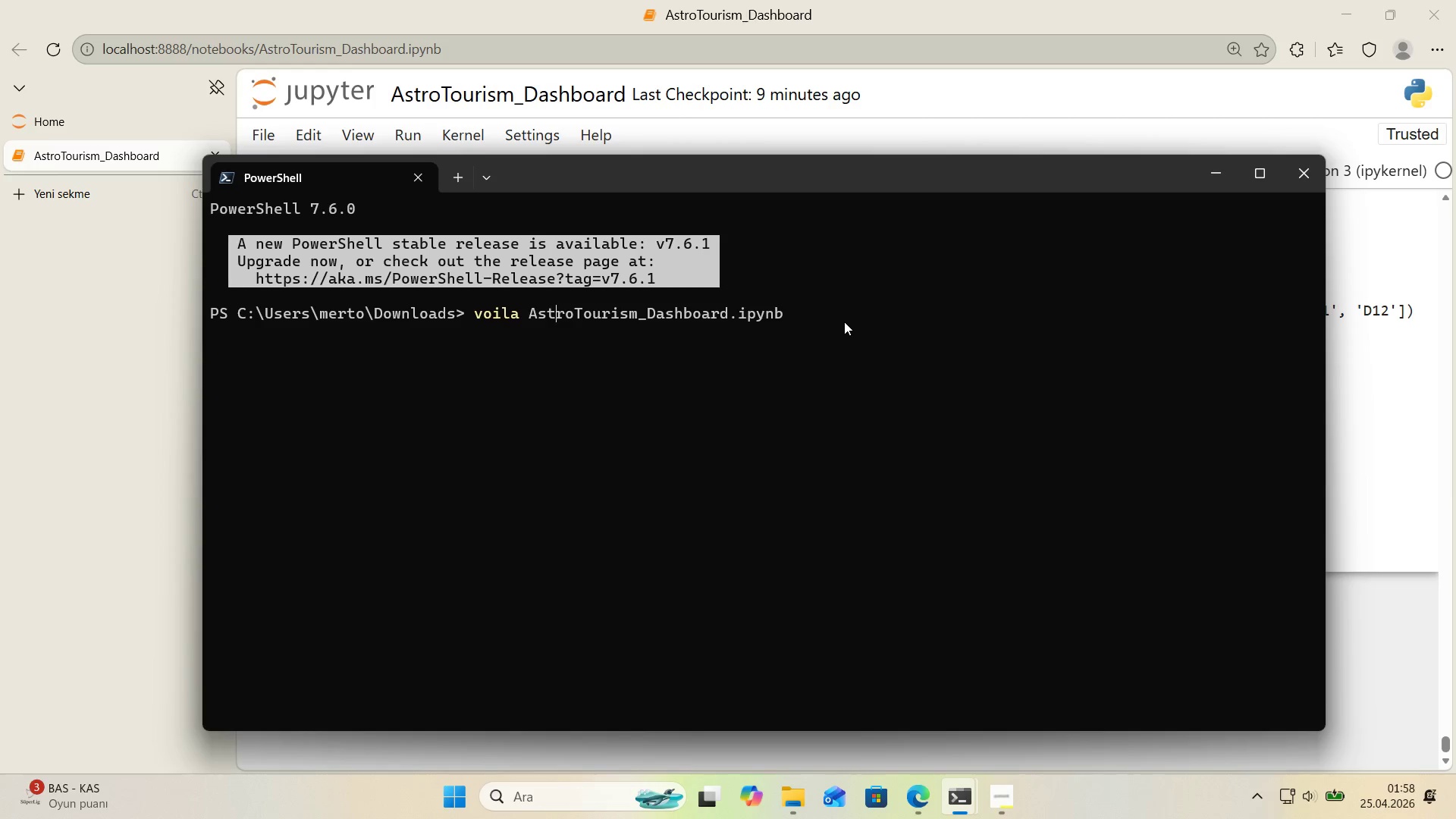 
key(ArrowLeft)
 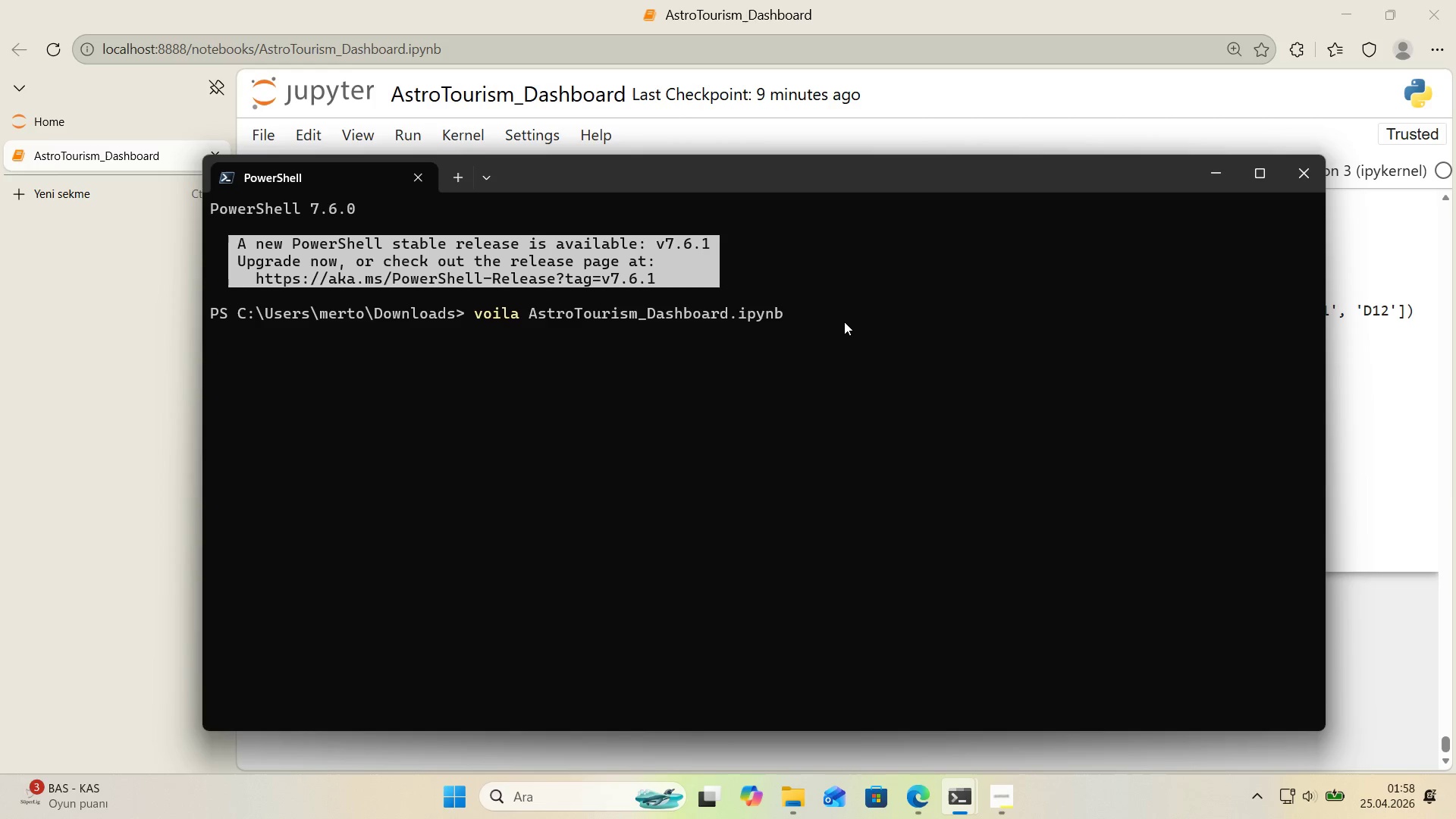 
key(ArrowRight)
 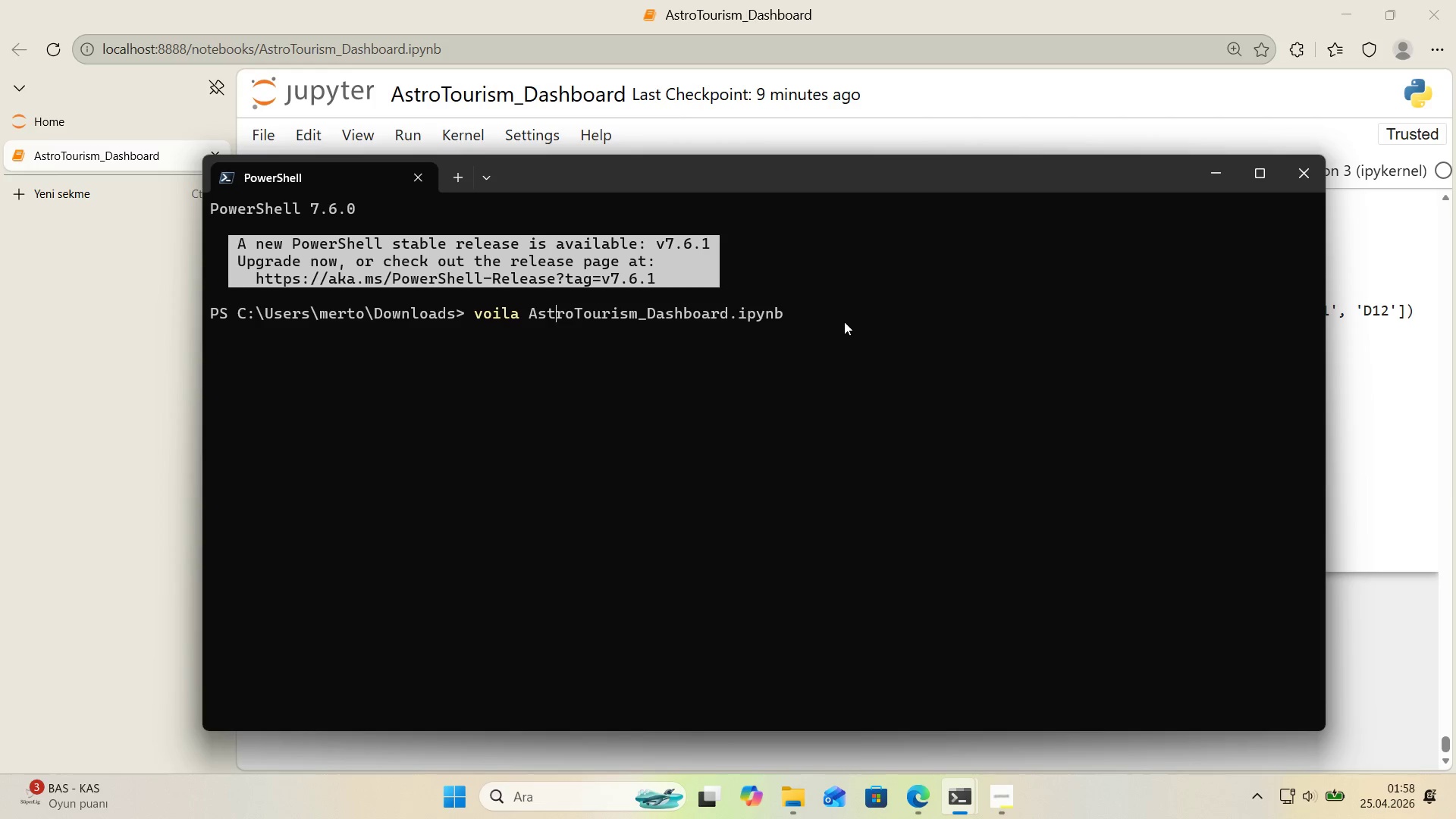 
key(ArrowRight)
 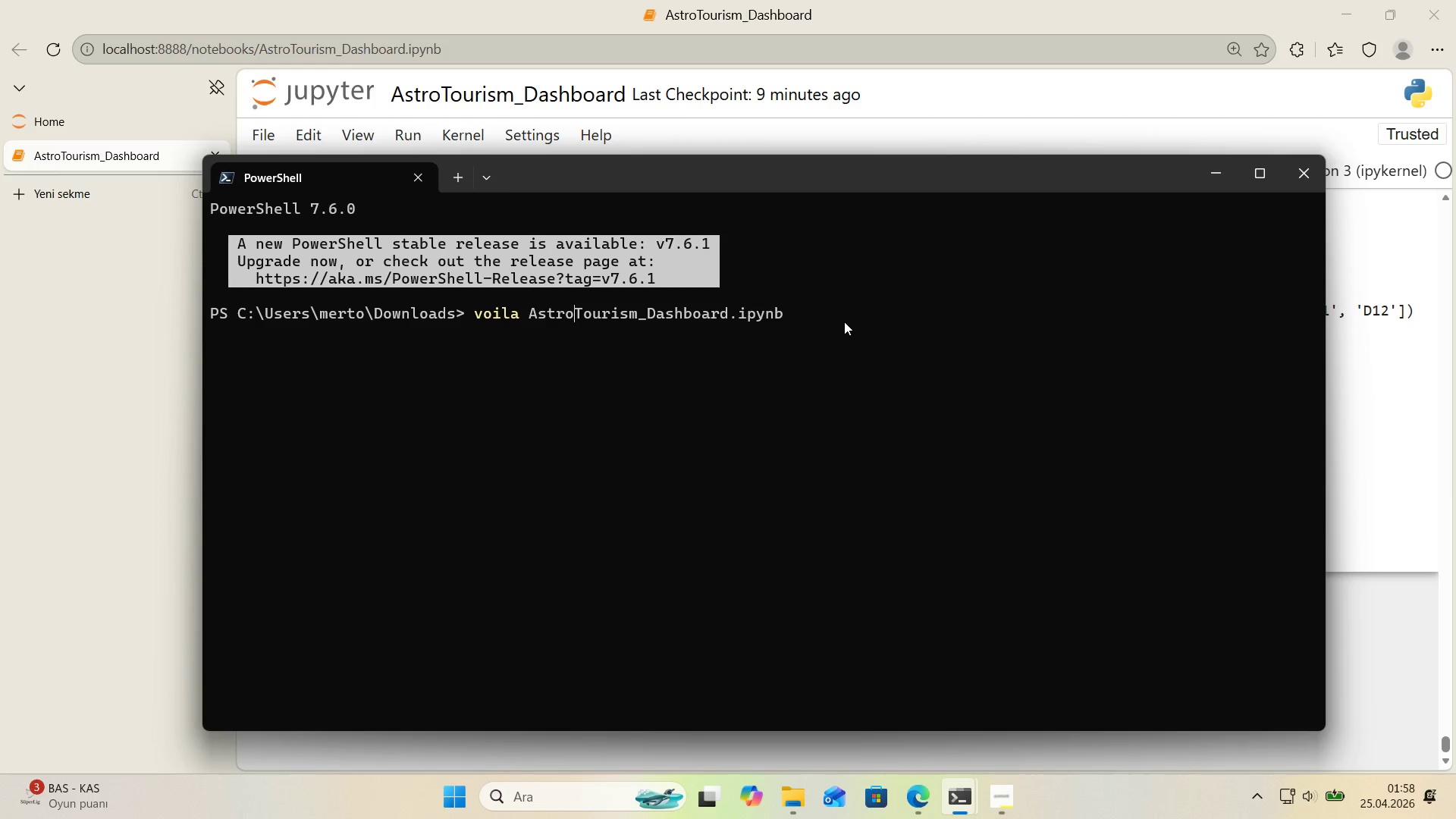 
key(ArrowRight)
 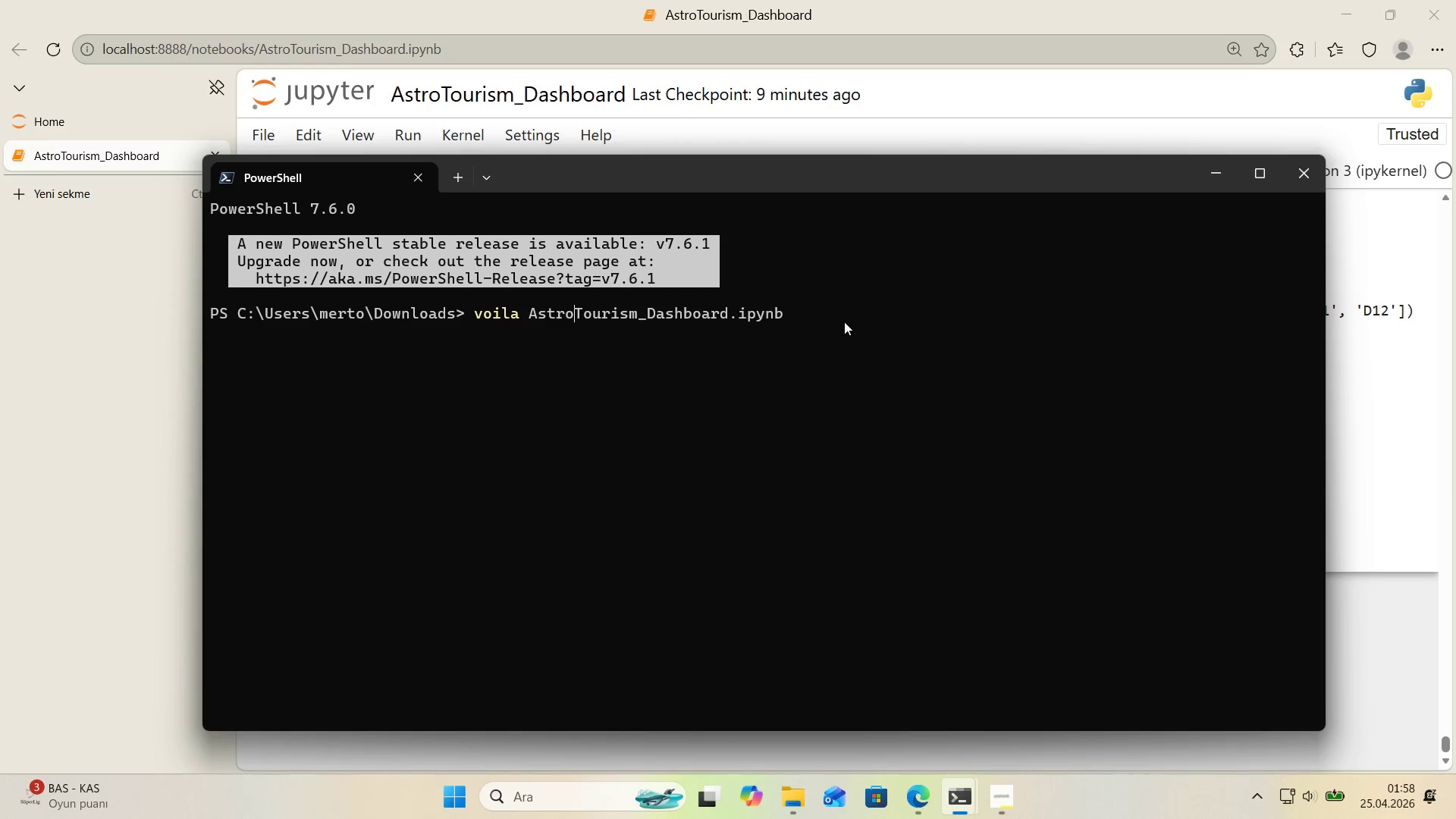 
key(ArrowRight)
 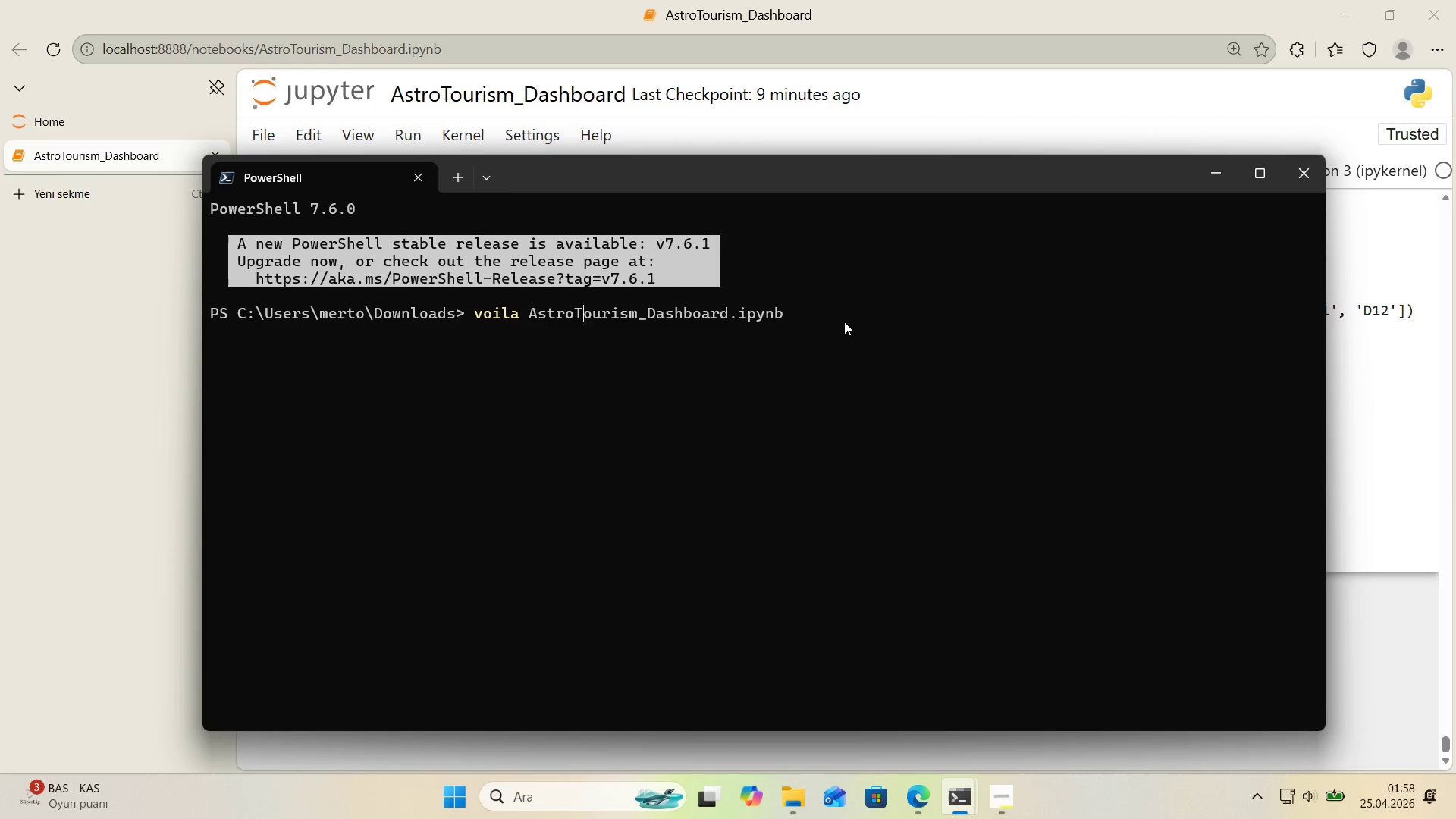 
key(ArrowRight)
 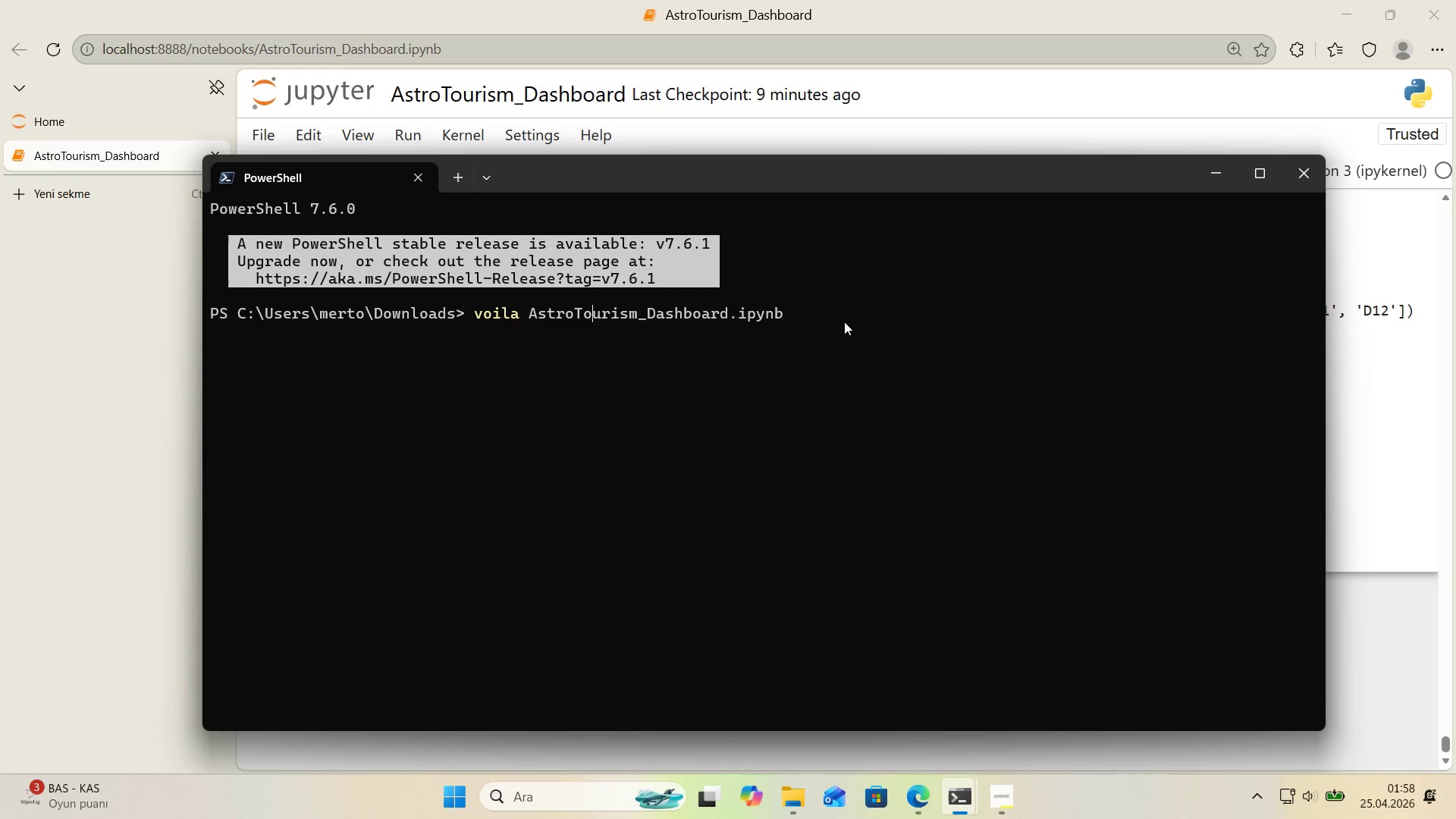 
key(ArrowRight)
 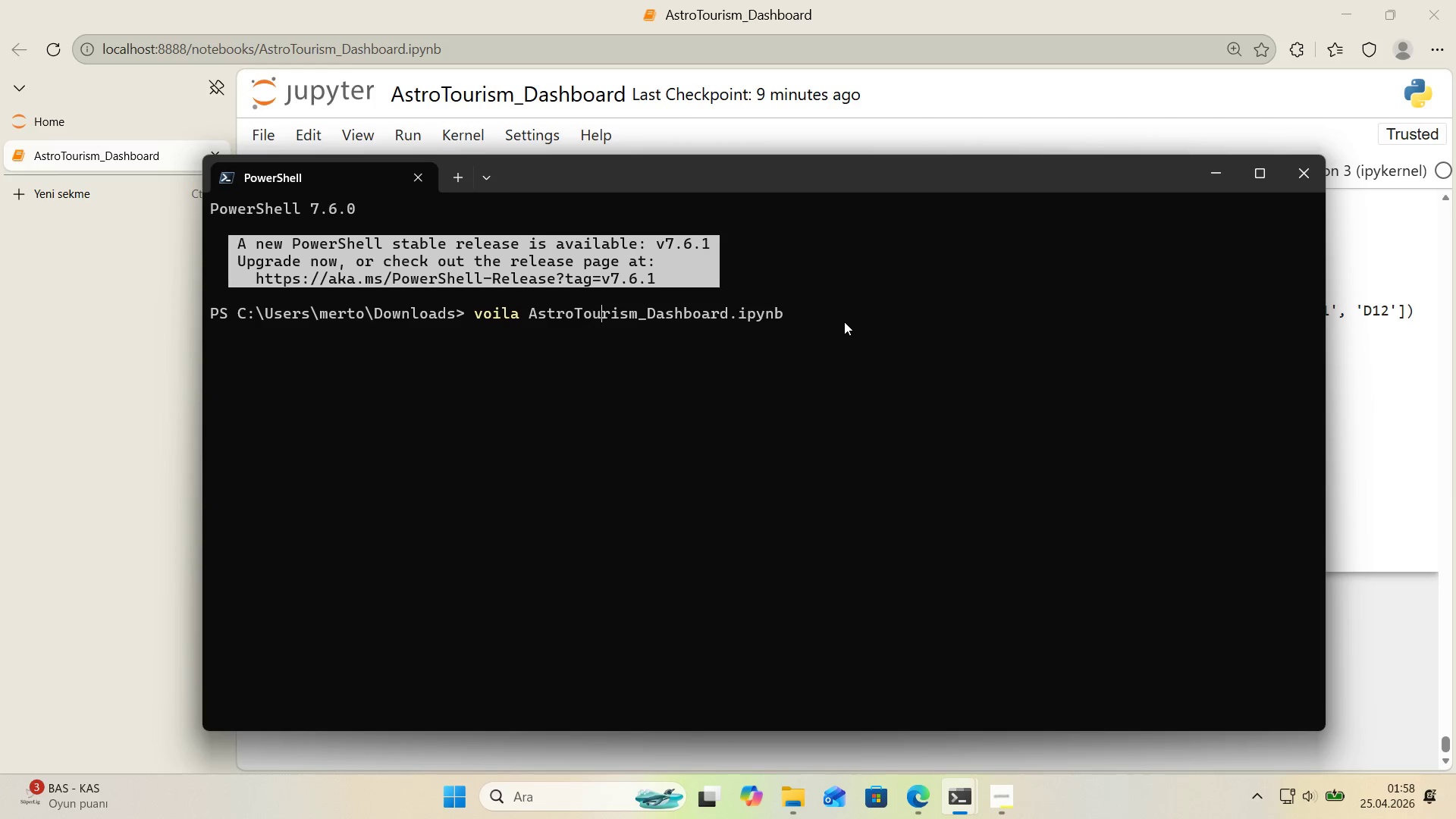 
key(ArrowRight)
 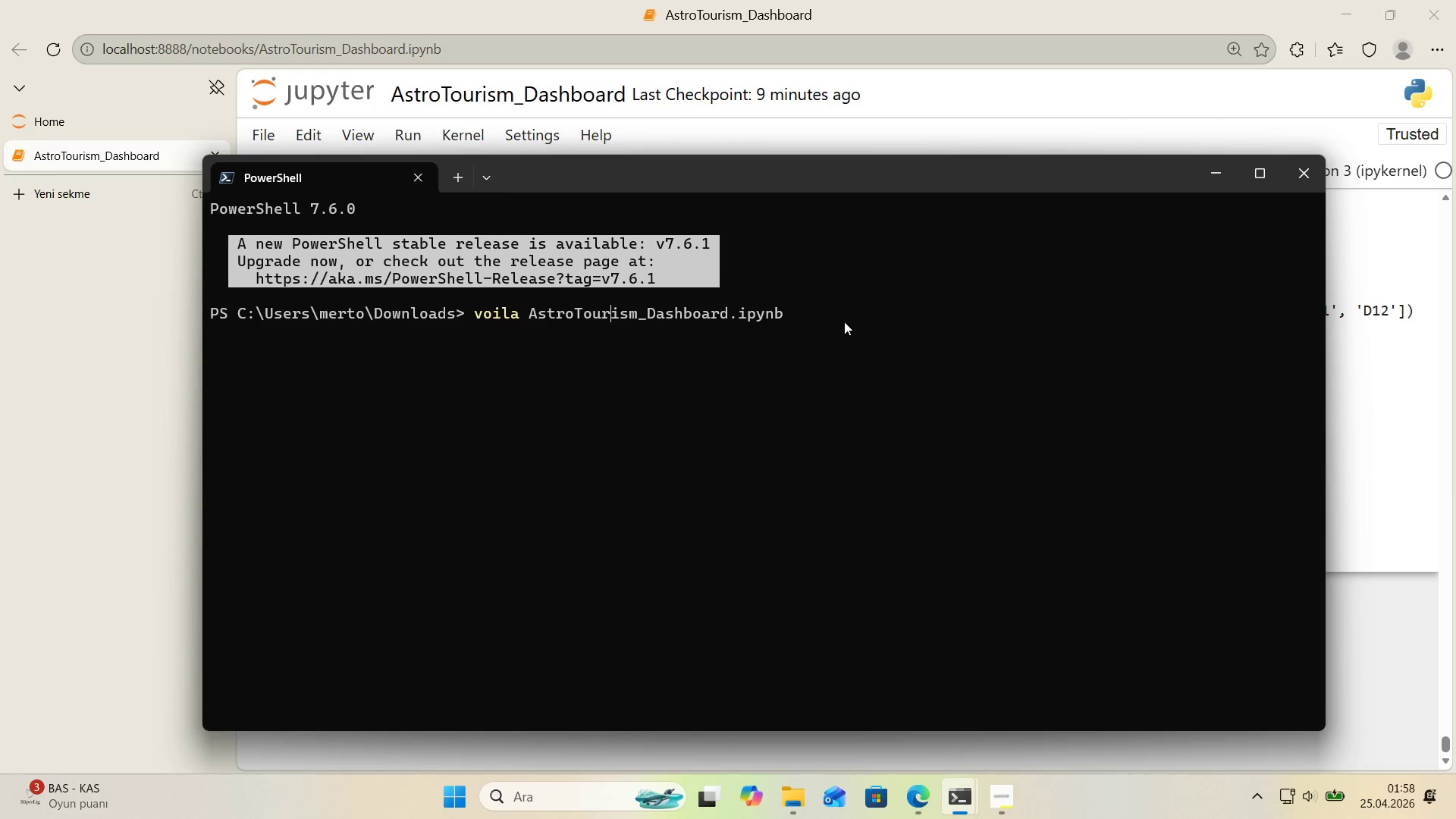 
key(ArrowRight)
 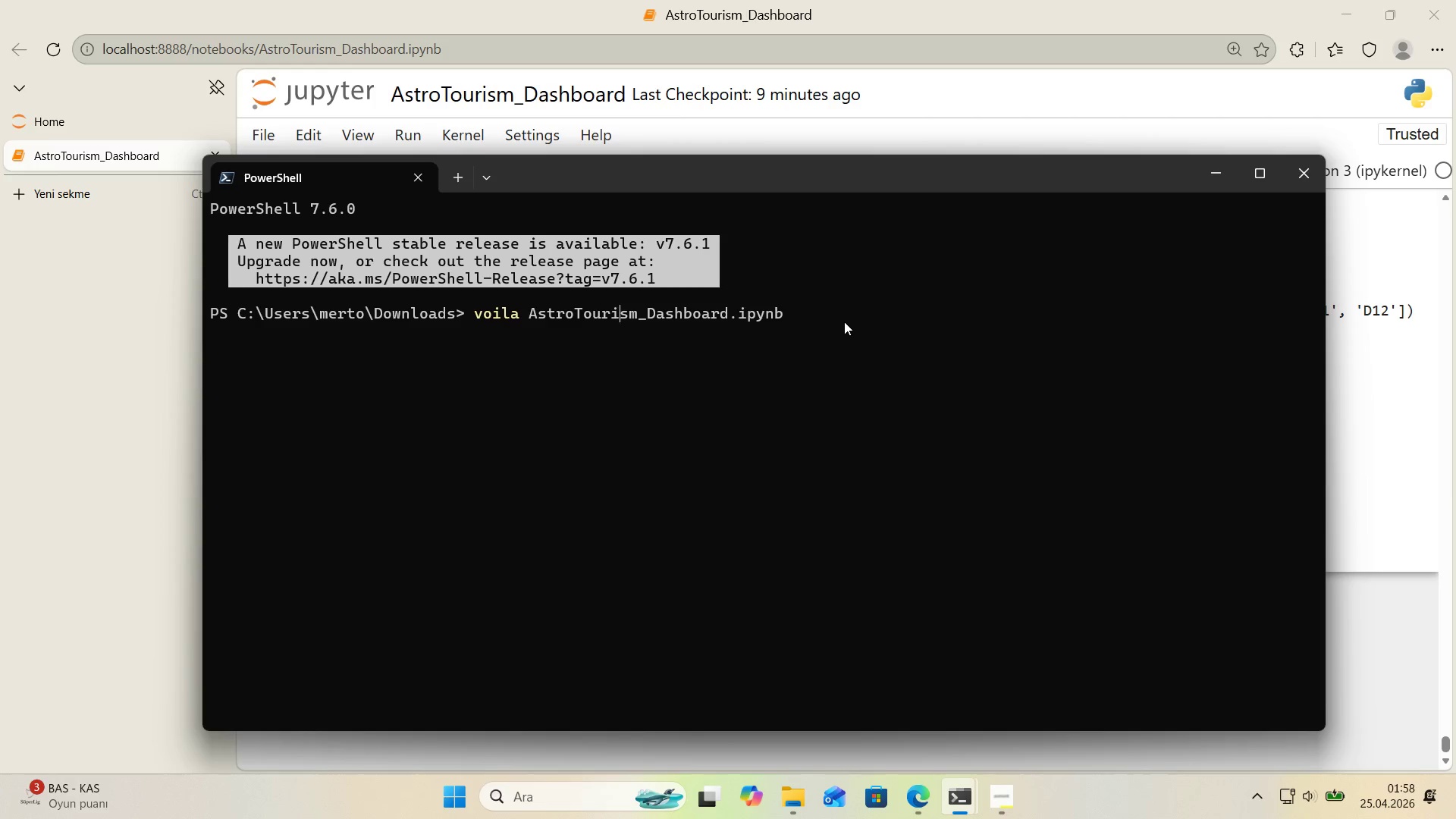 
key(ArrowRight)
 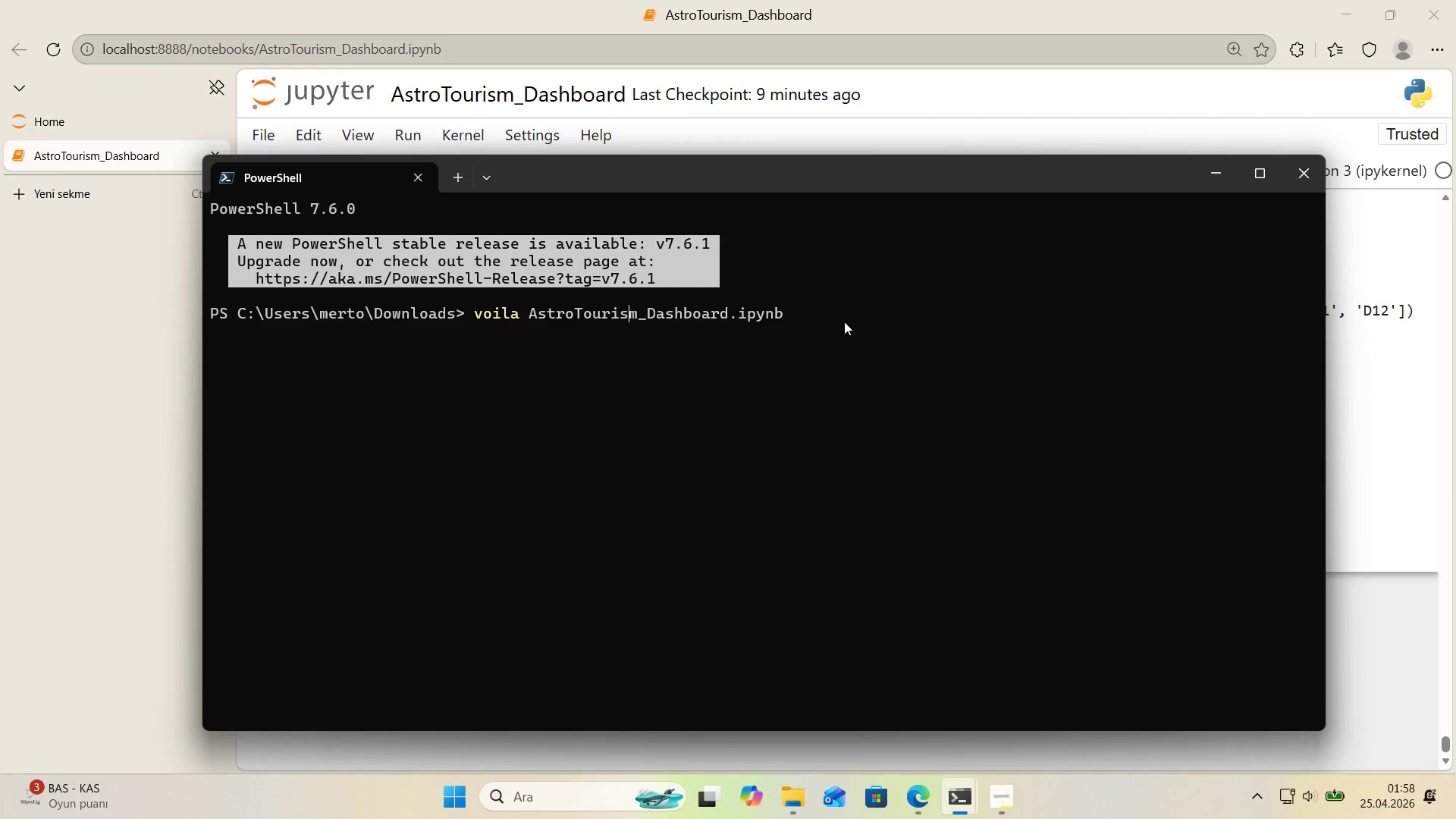 
key(ArrowRight)
 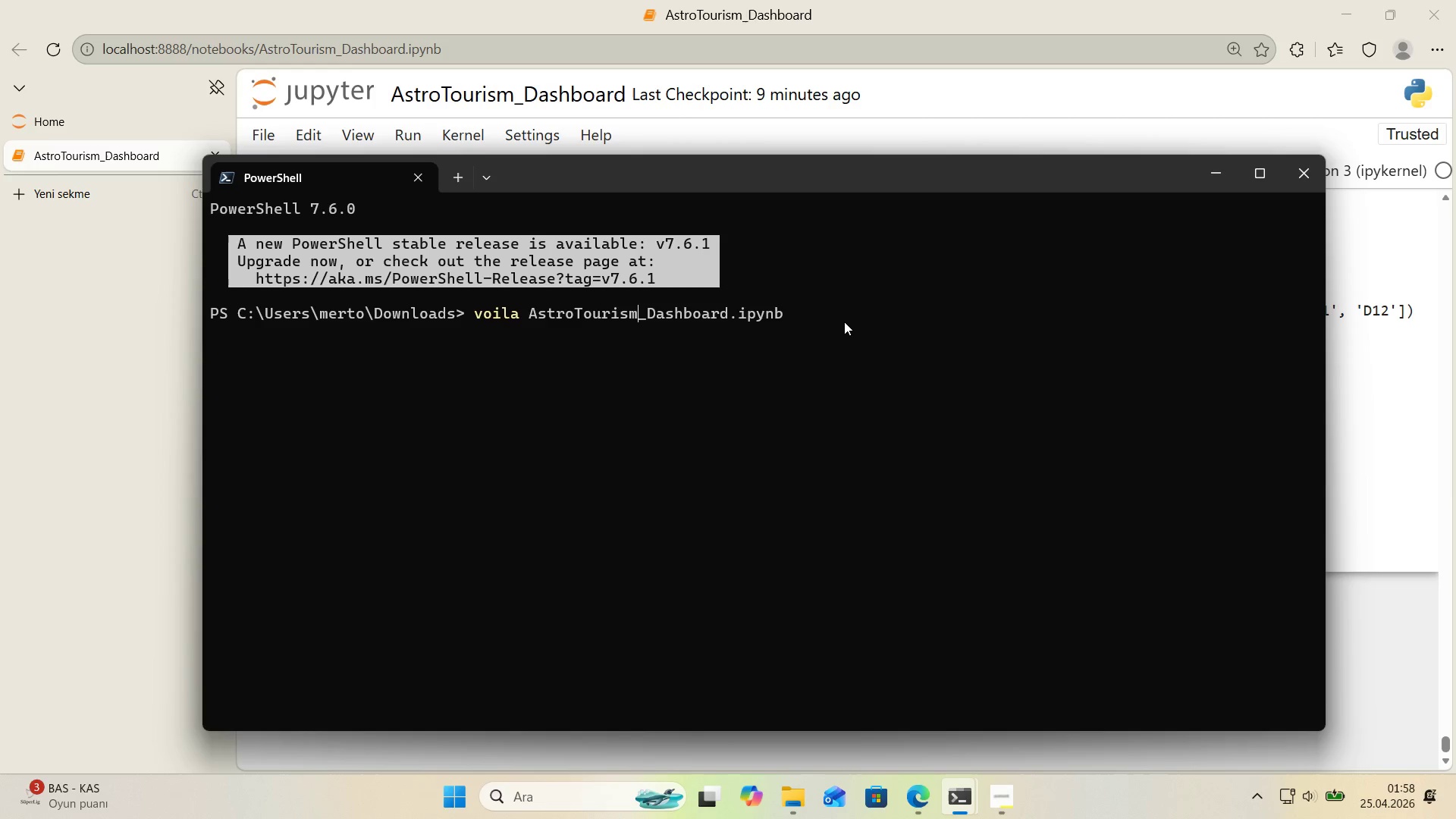 
key(ArrowRight)
 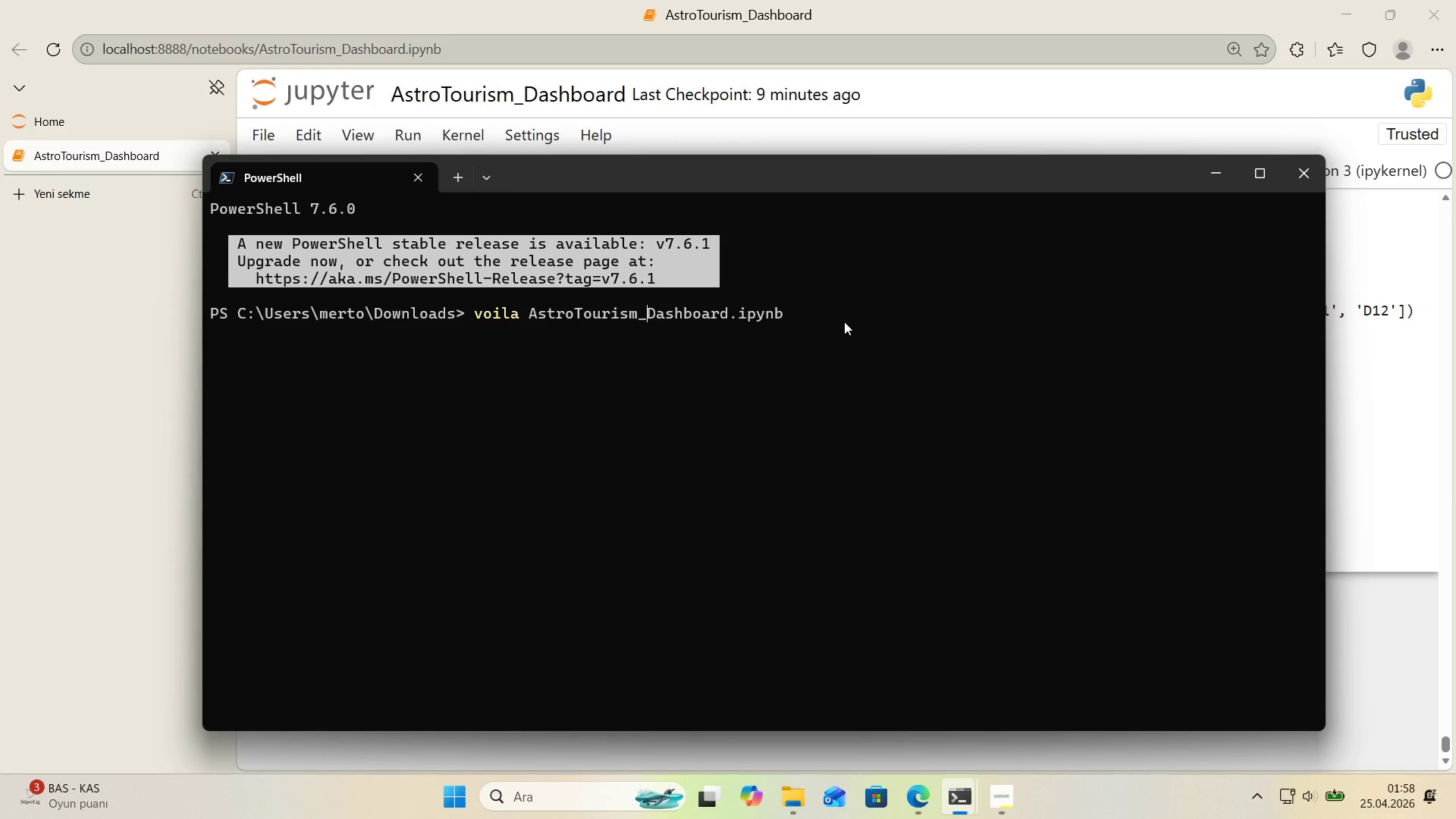 
key(ArrowRight)
 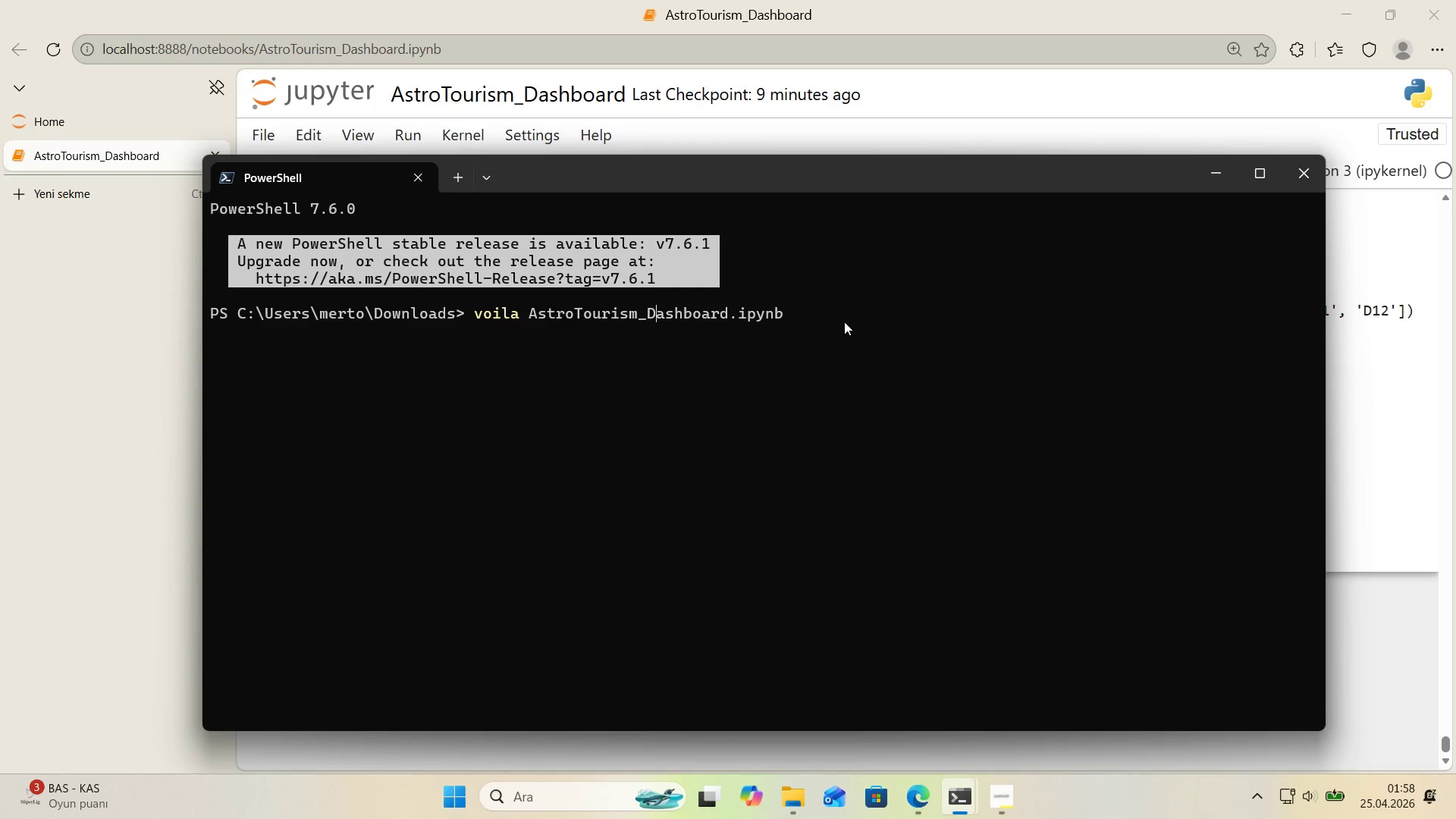 
key(ArrowRight)
 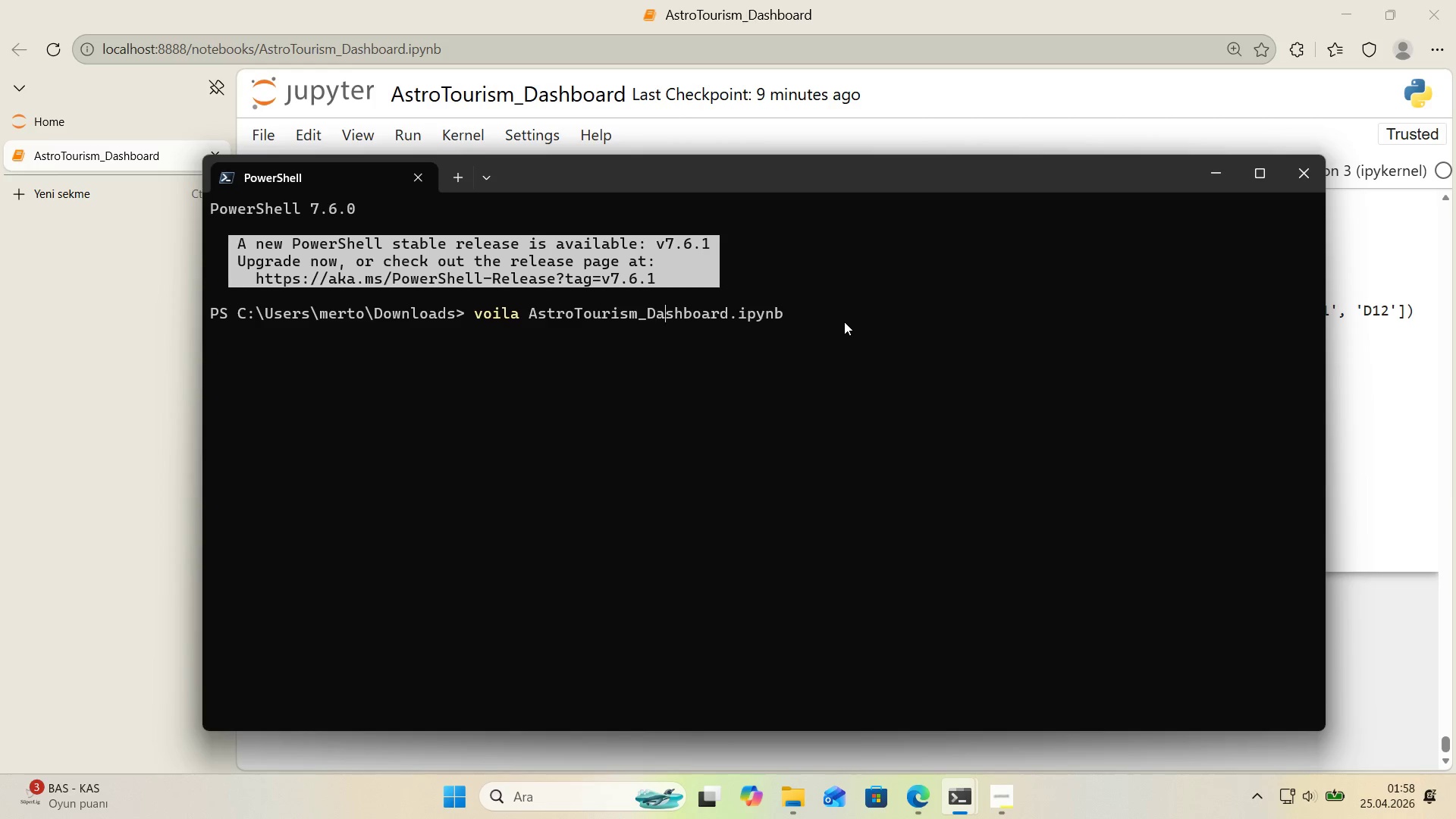 
key(ArrowRight)
 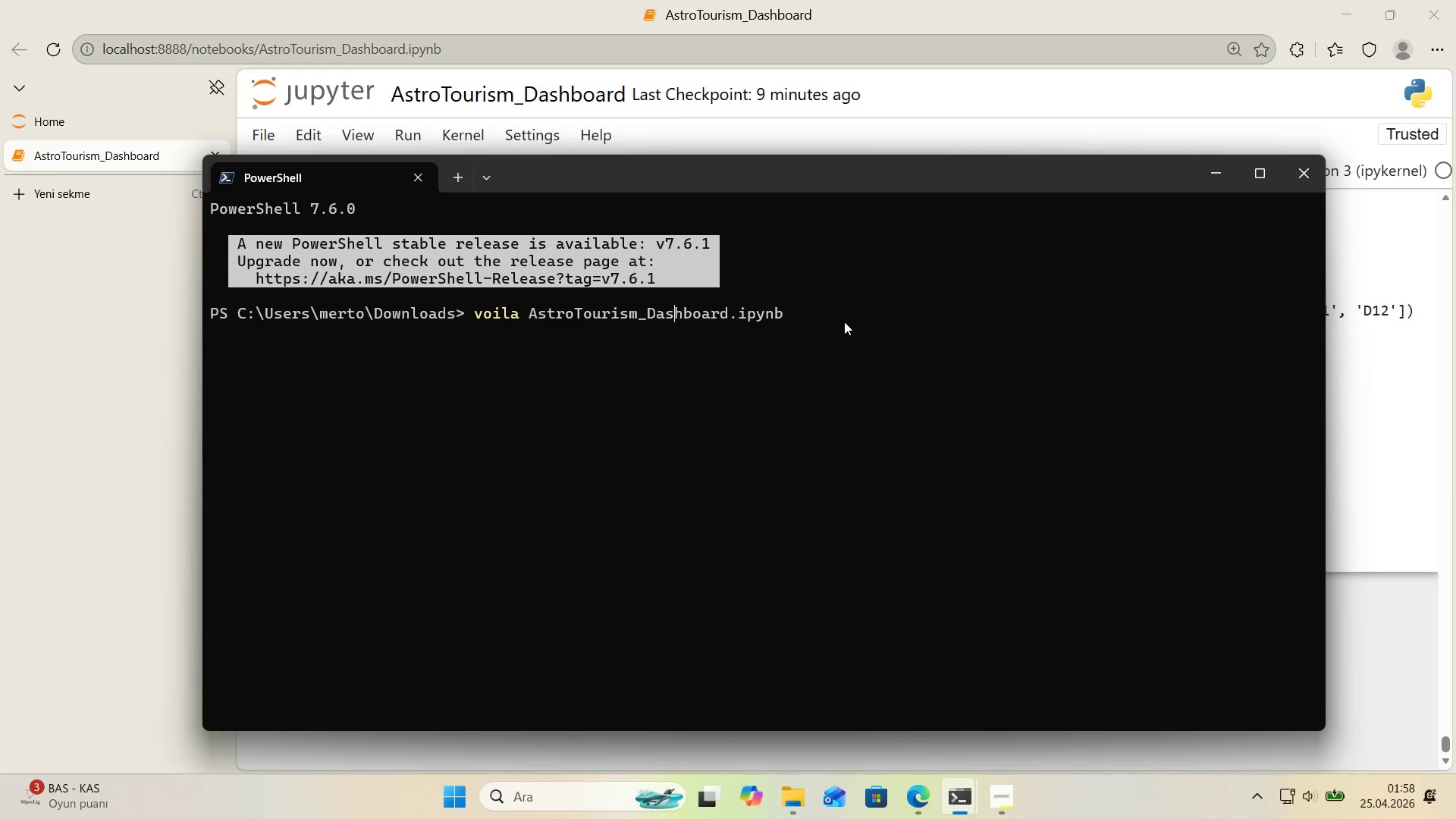 
key(ArrowRight)
 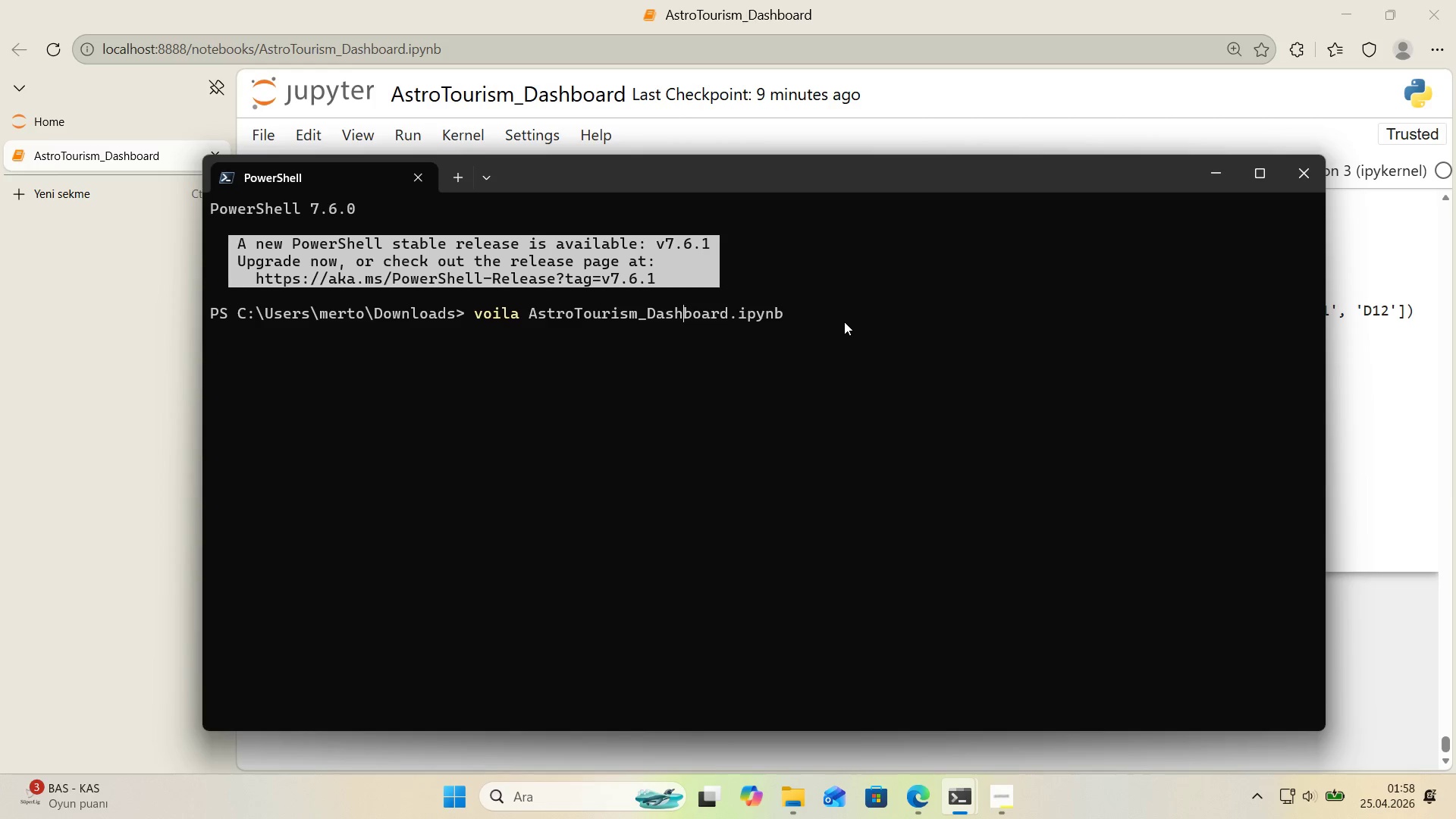 
key(ArrowRight)
 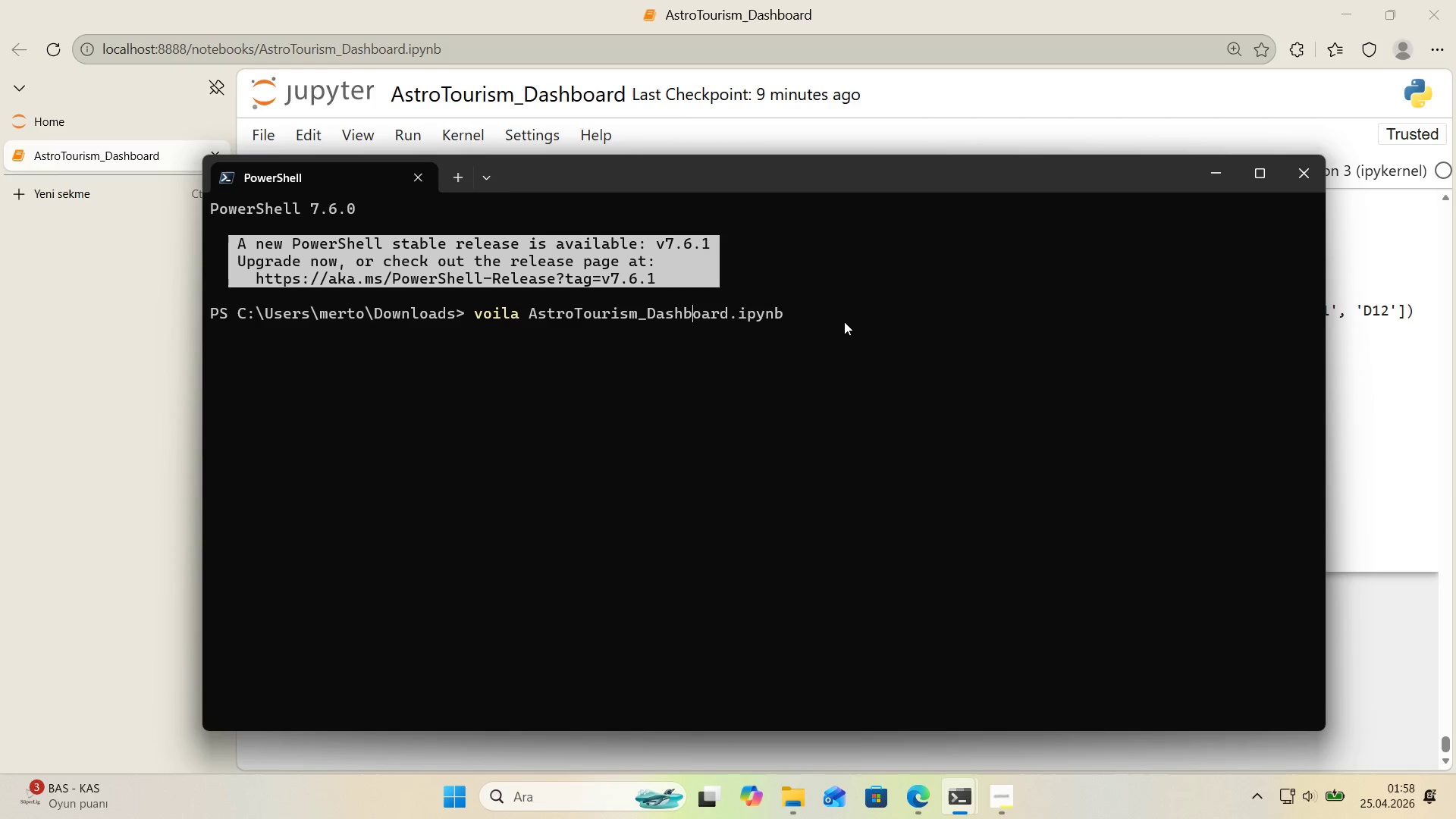 
key(ArrowRight)
 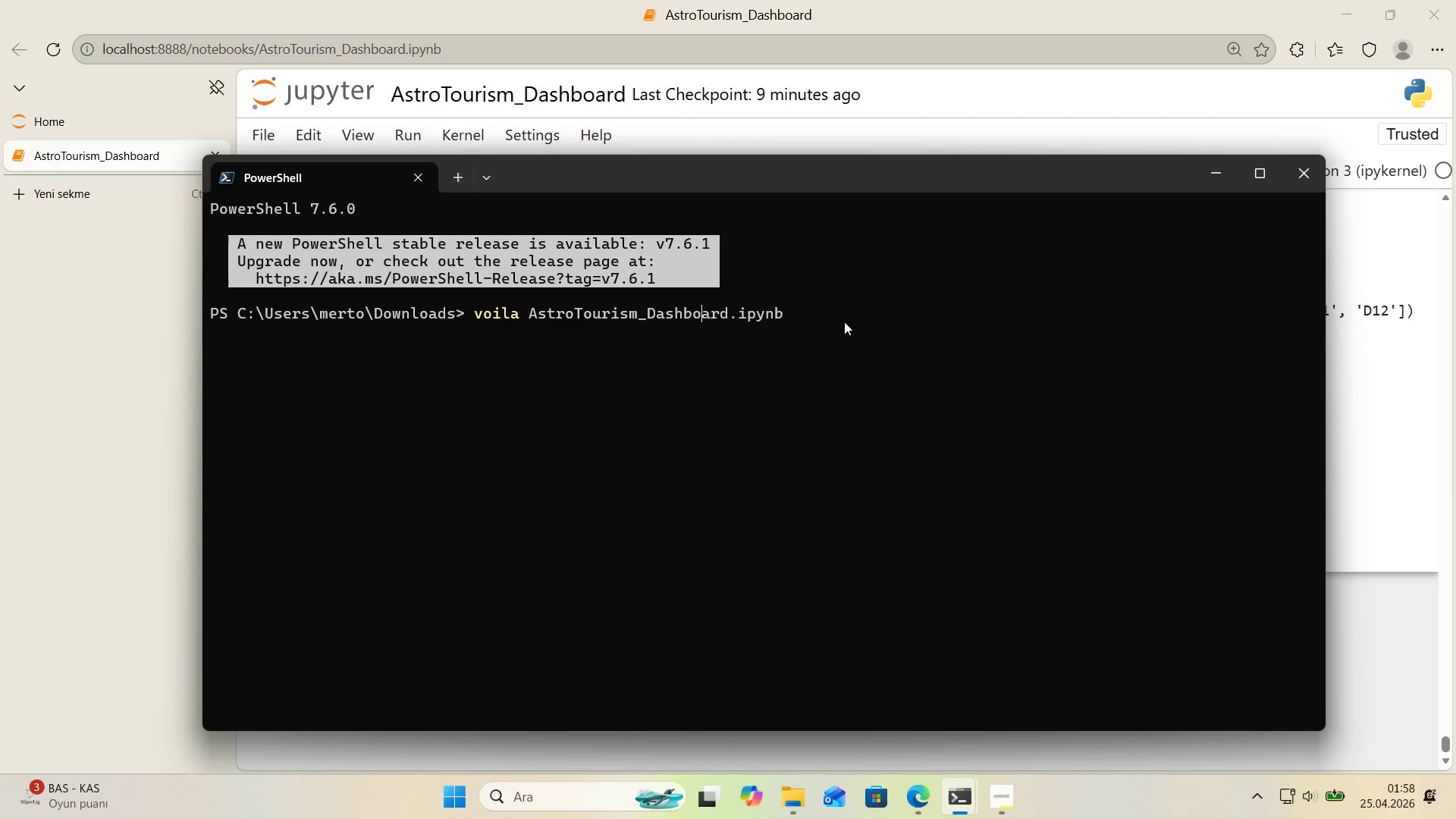 
key(ArrowRight)
 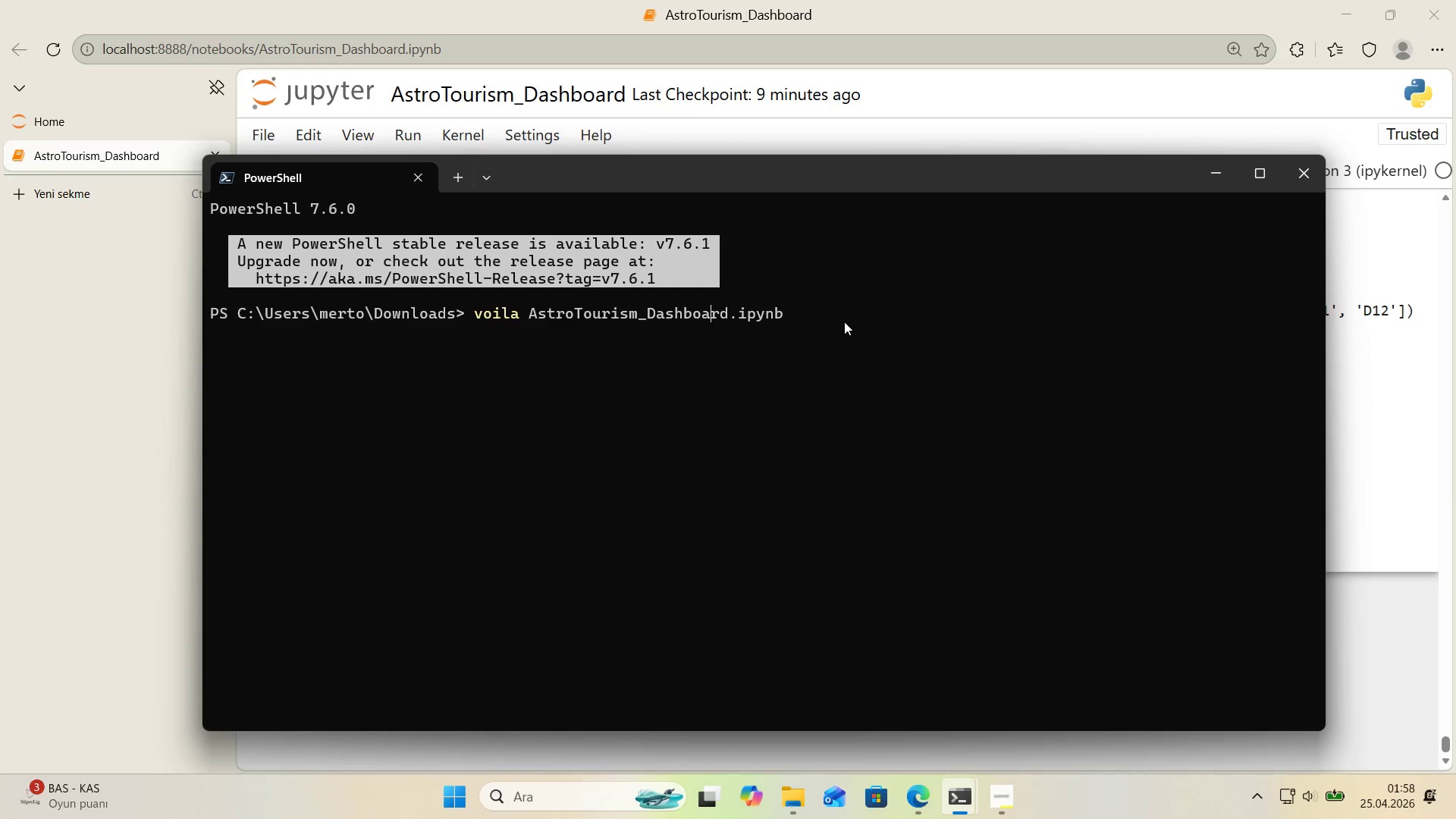 
key(ArrowRight)
 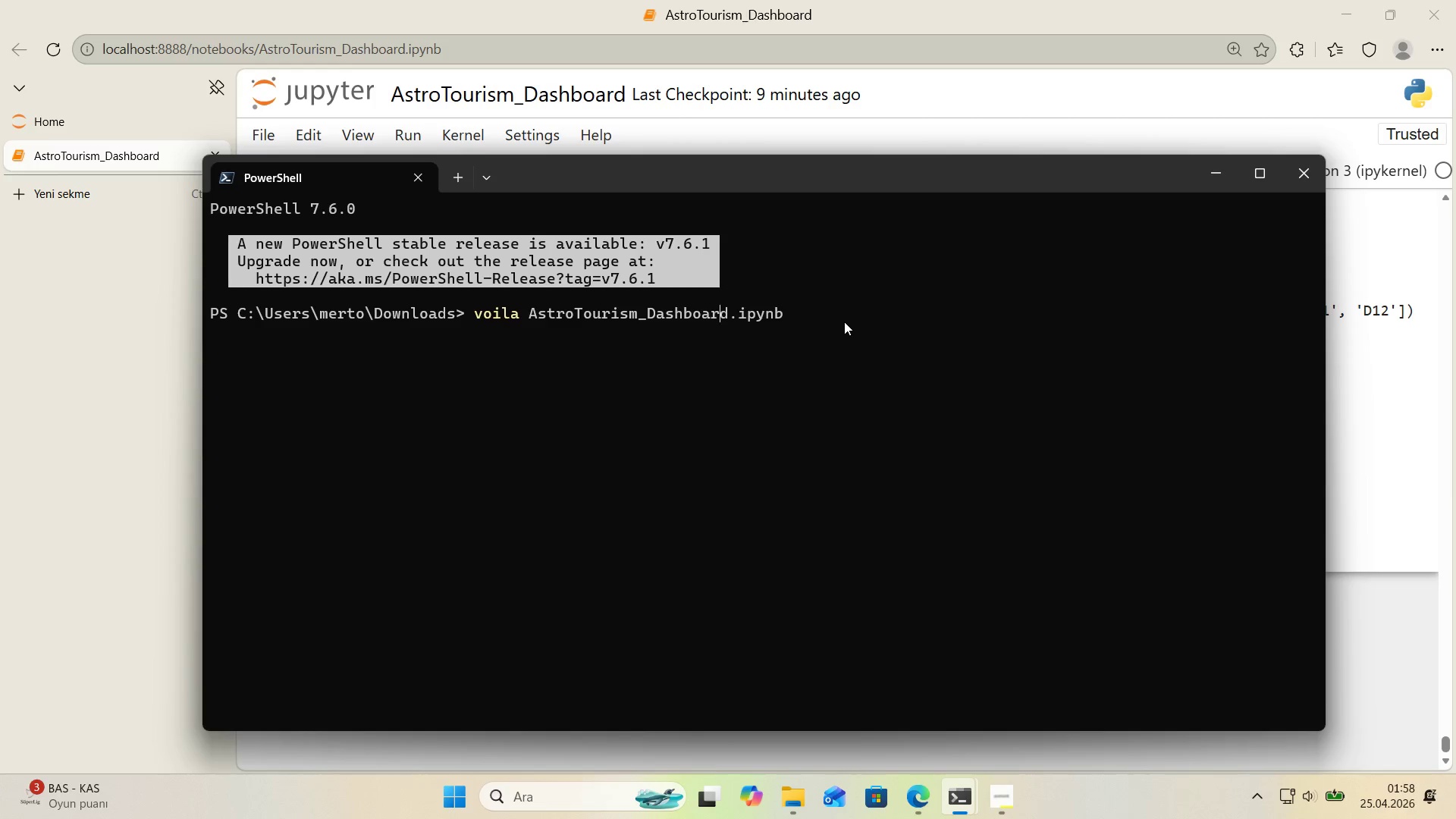 
key(ArrowRight)
 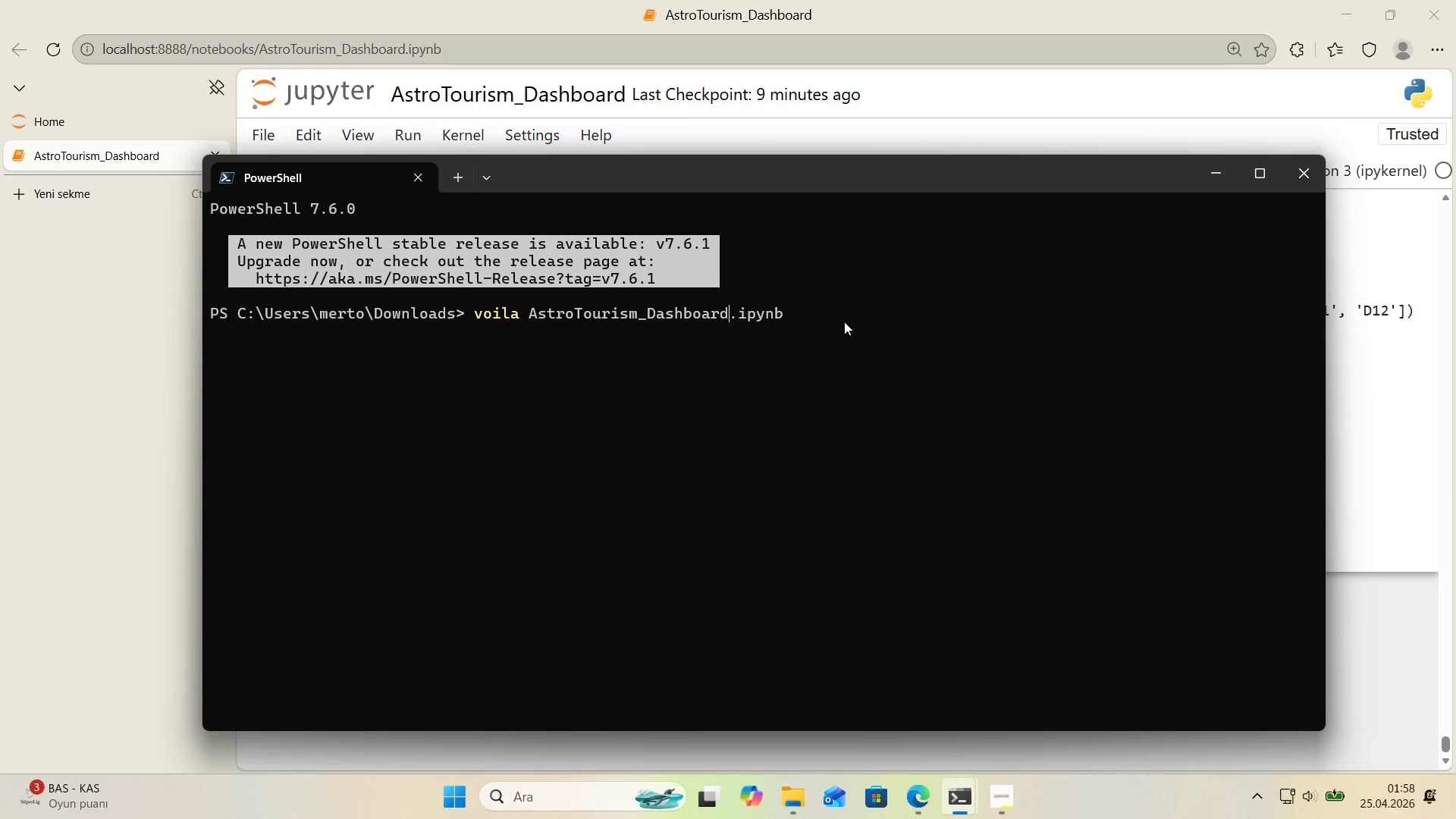 
key(ArrowRight)
 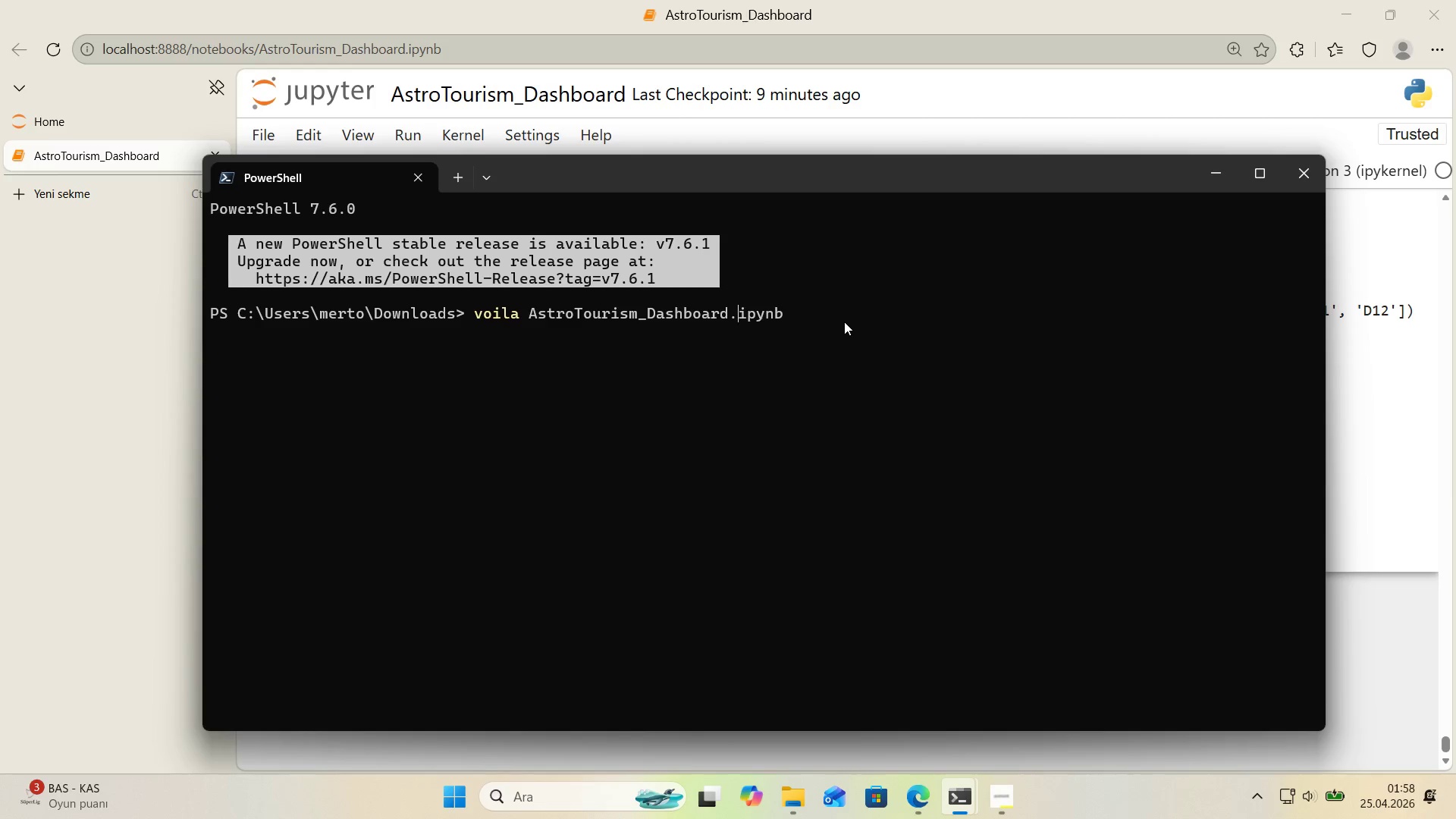 
key(ArrowRight)
 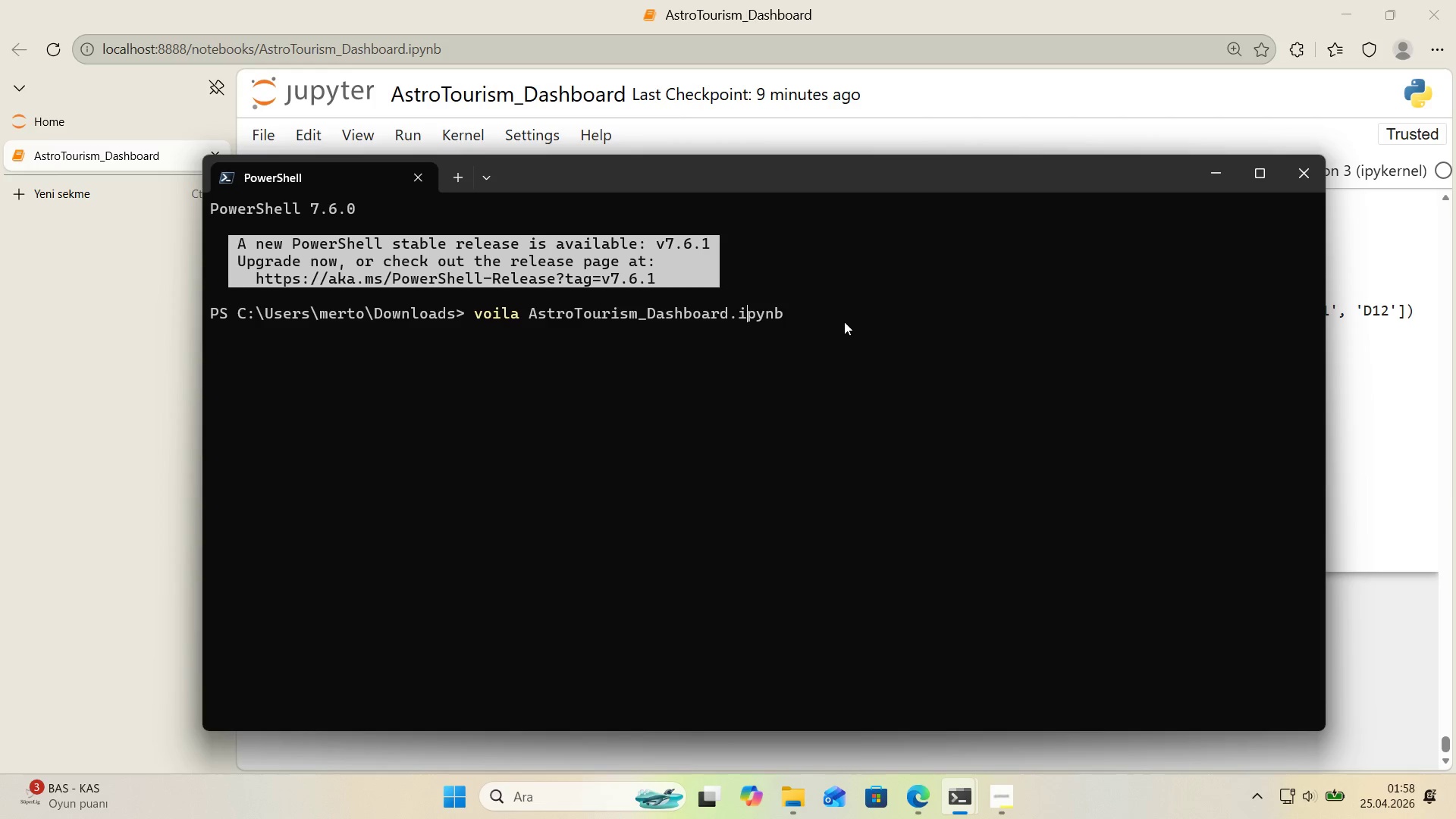 
key(ArrowRight)
 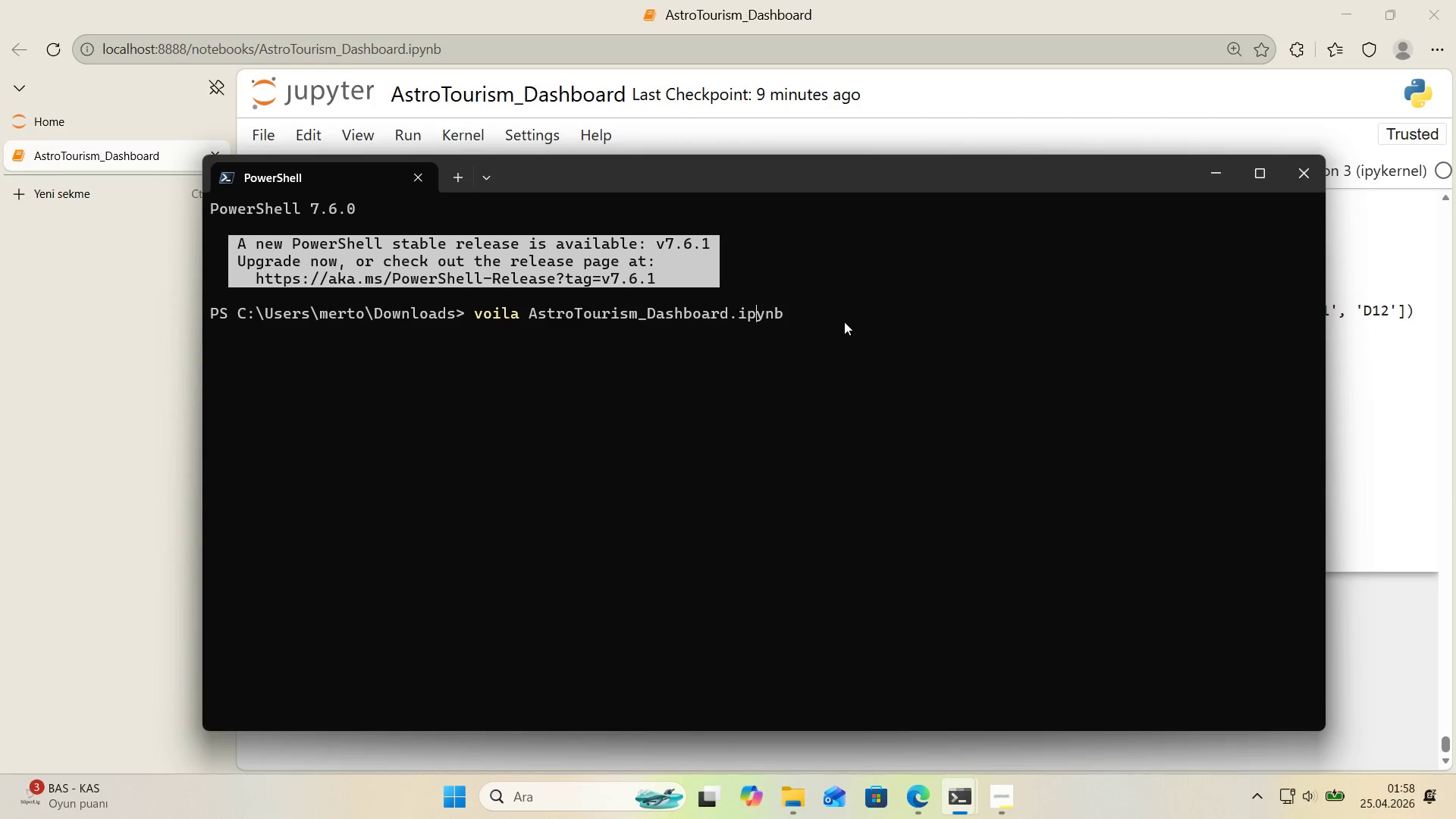 
key(ArrowRight)
 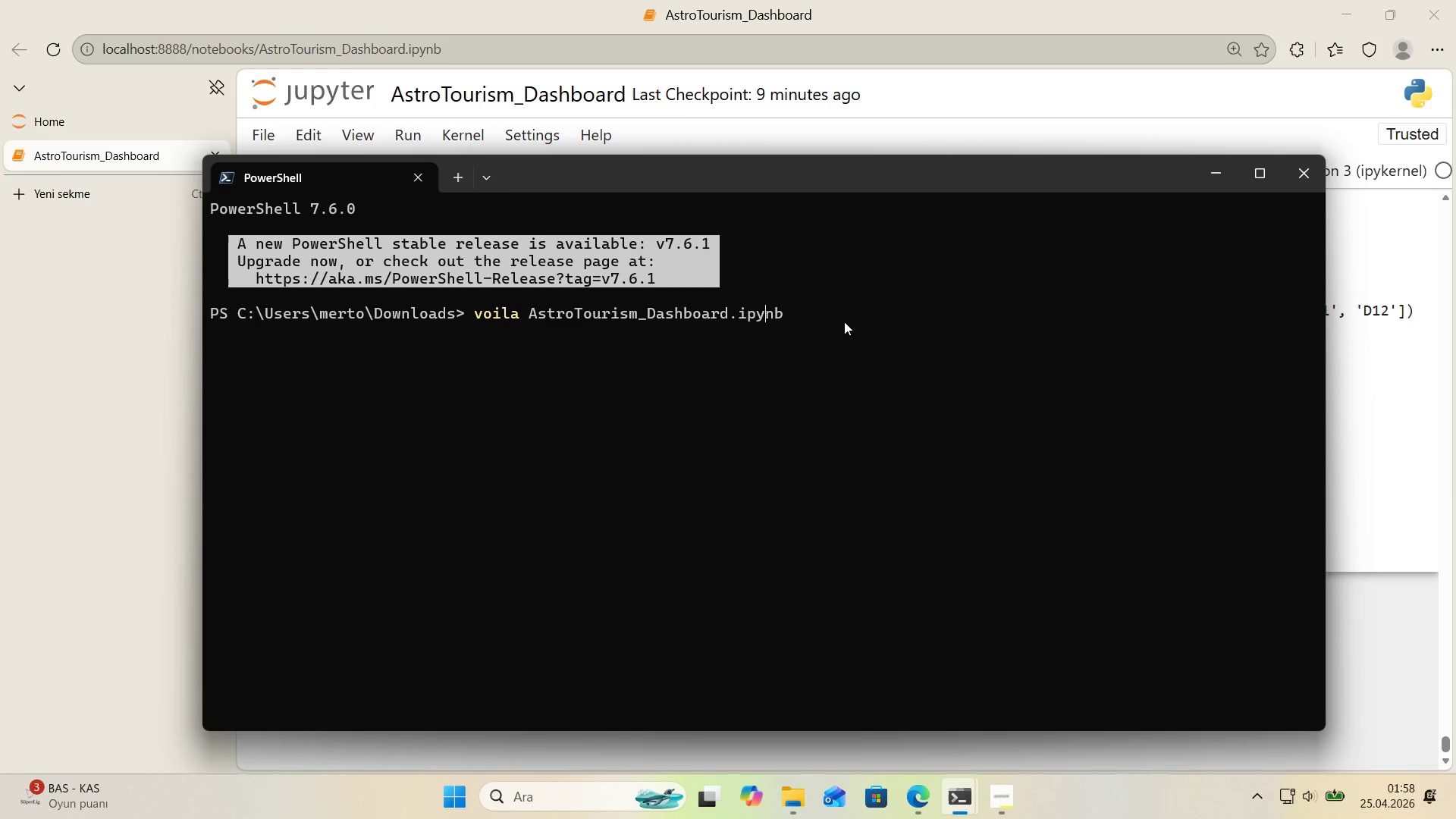 
key(ArrowRight)
 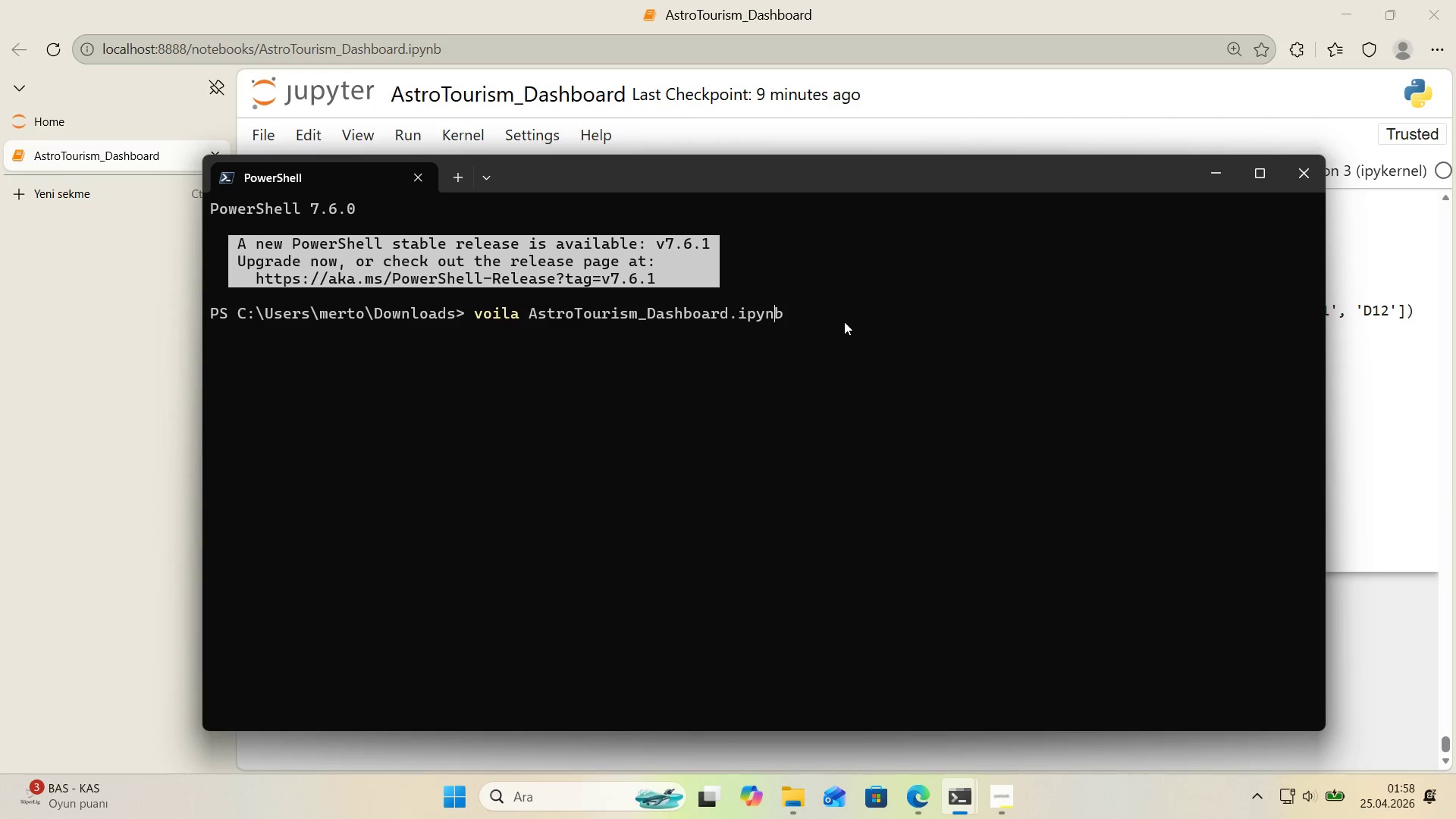 
key(ArrowRight)
 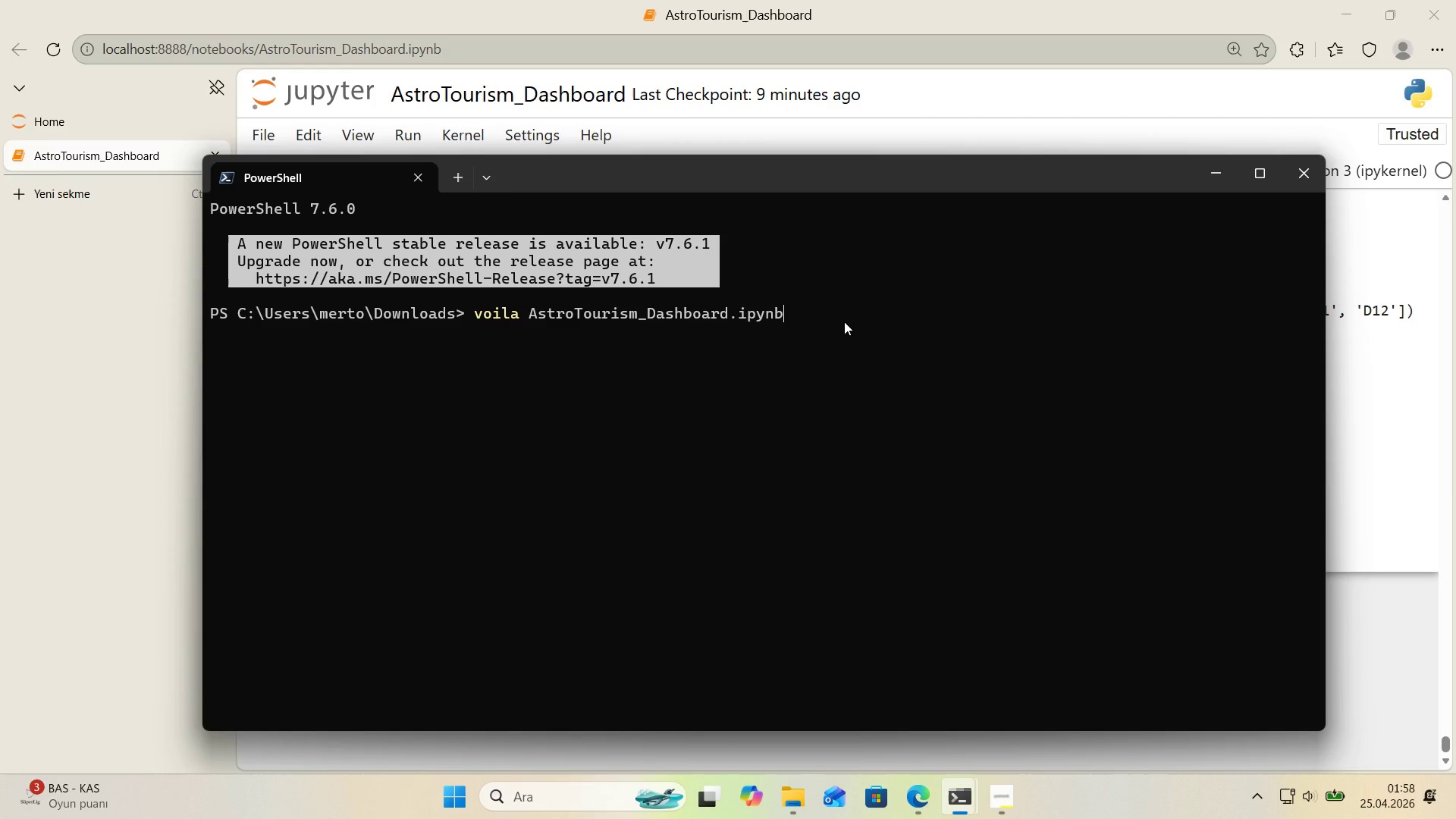 
type( --show_tracebacks)True --debug)
 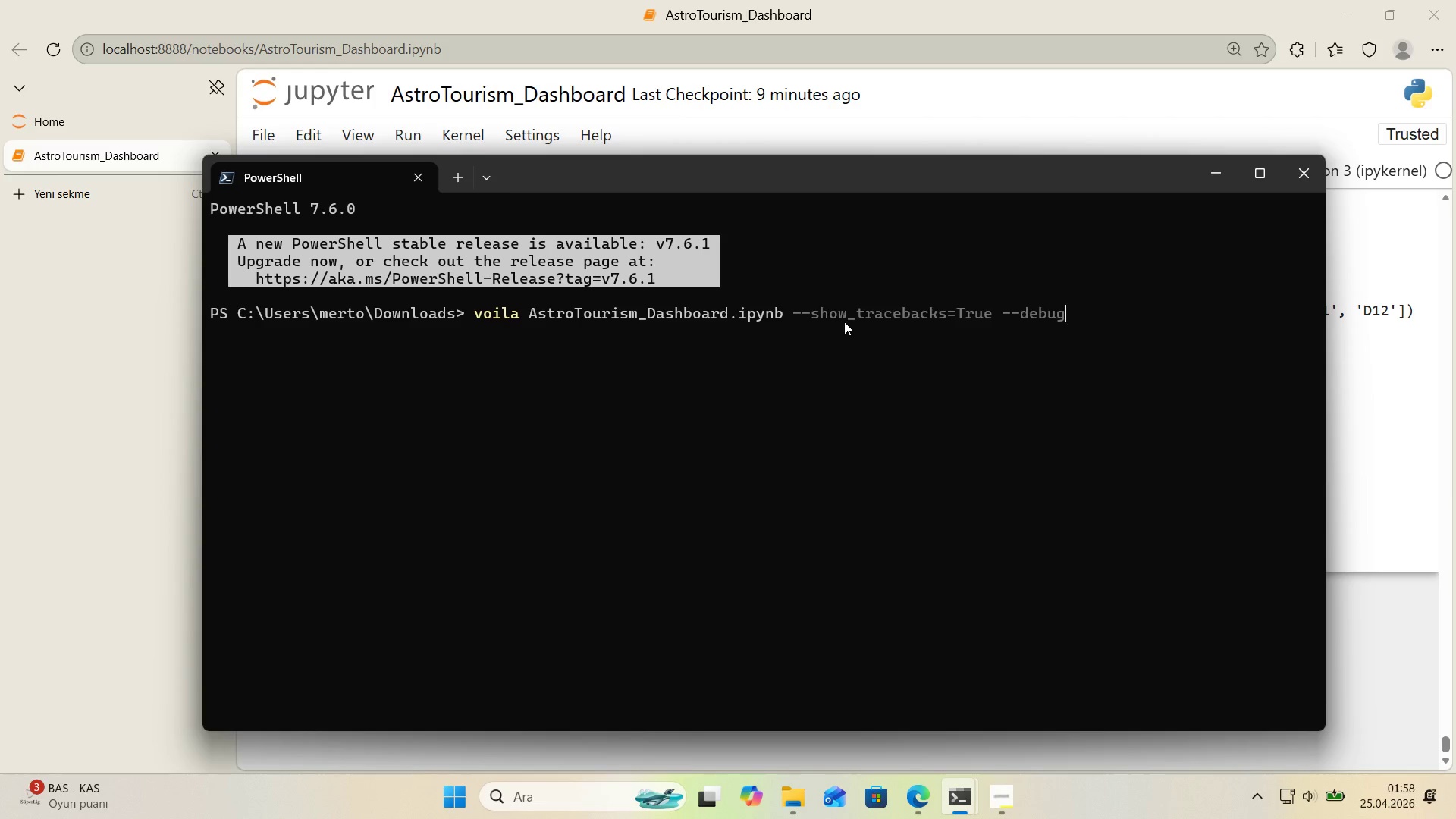 
key(Enter)
 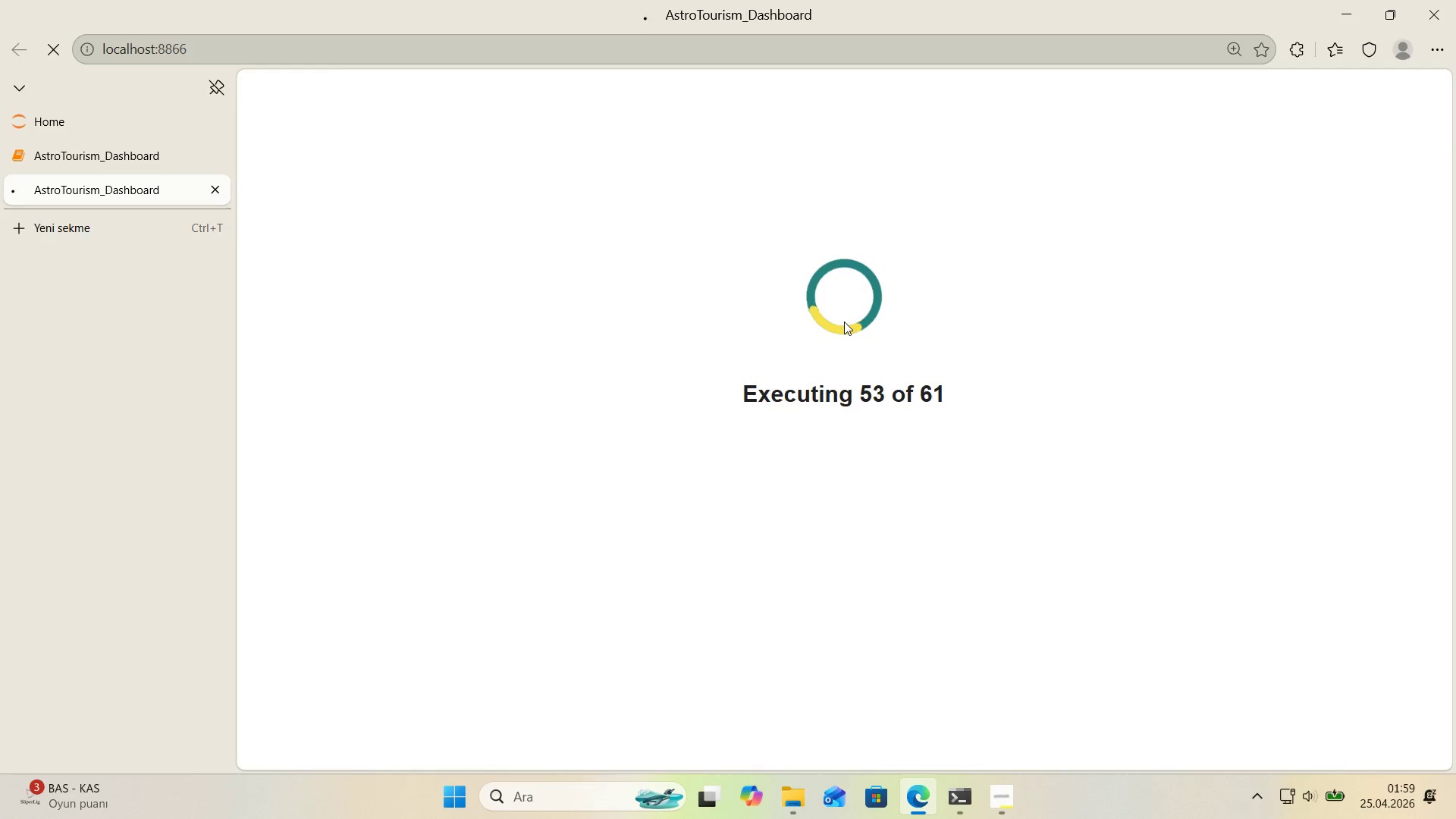 
wait(26.02)
 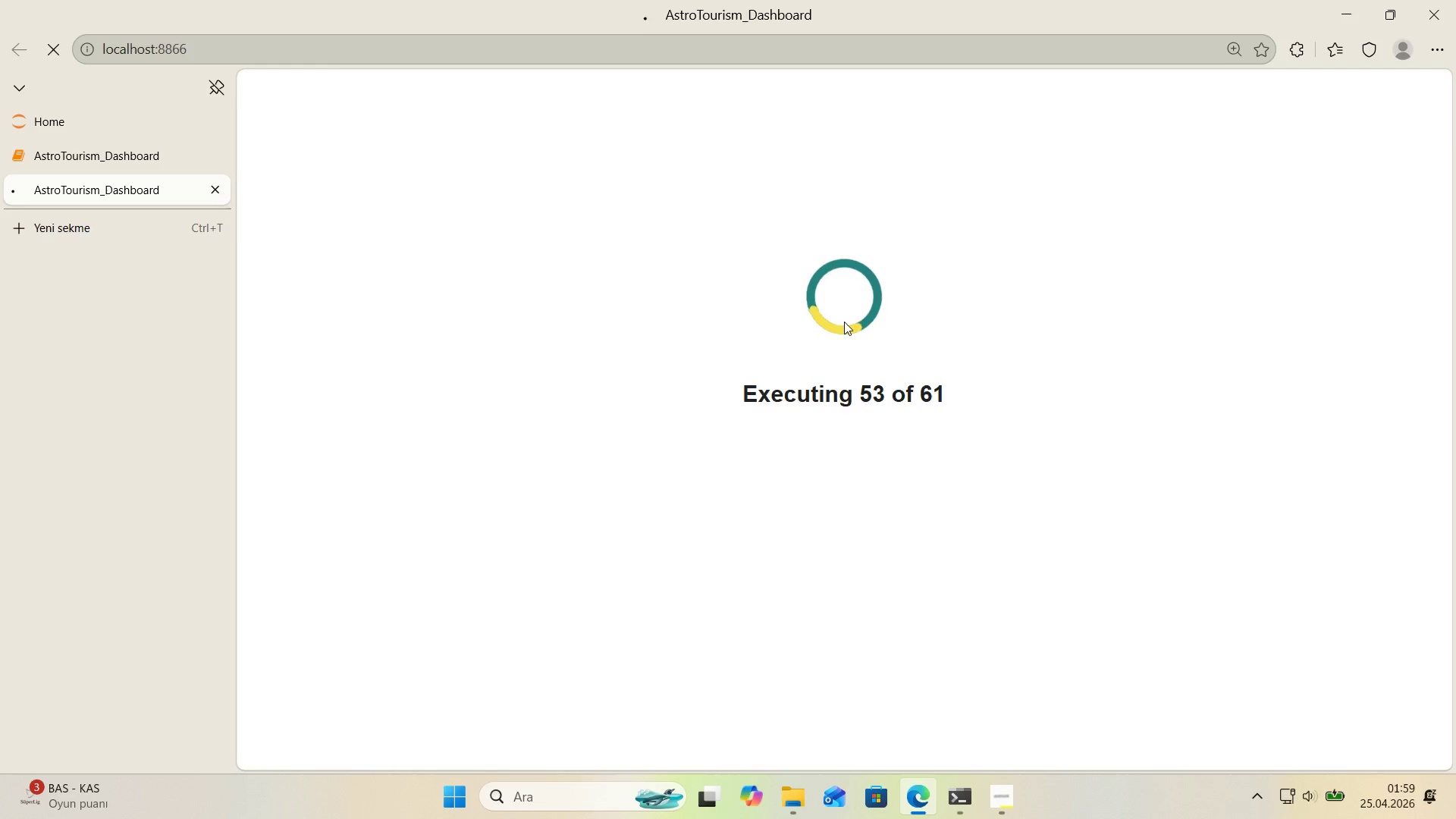 
left_click_drag(start_coordinate=[1444, 96], to_coordinate=[1429, 685])
 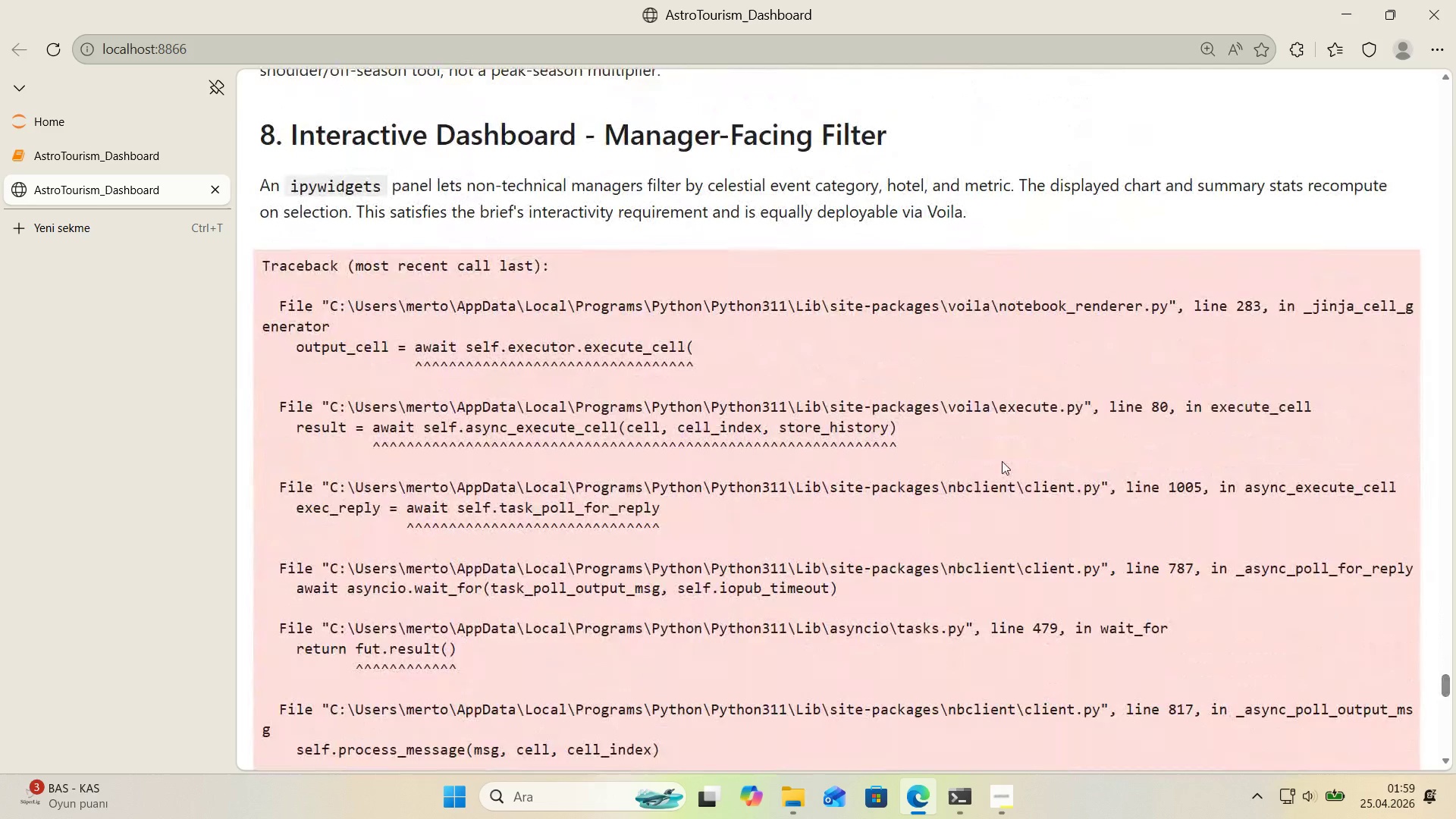 
scroll: coordinate [999, 461], scroll_direction: down, amount: 4.0
 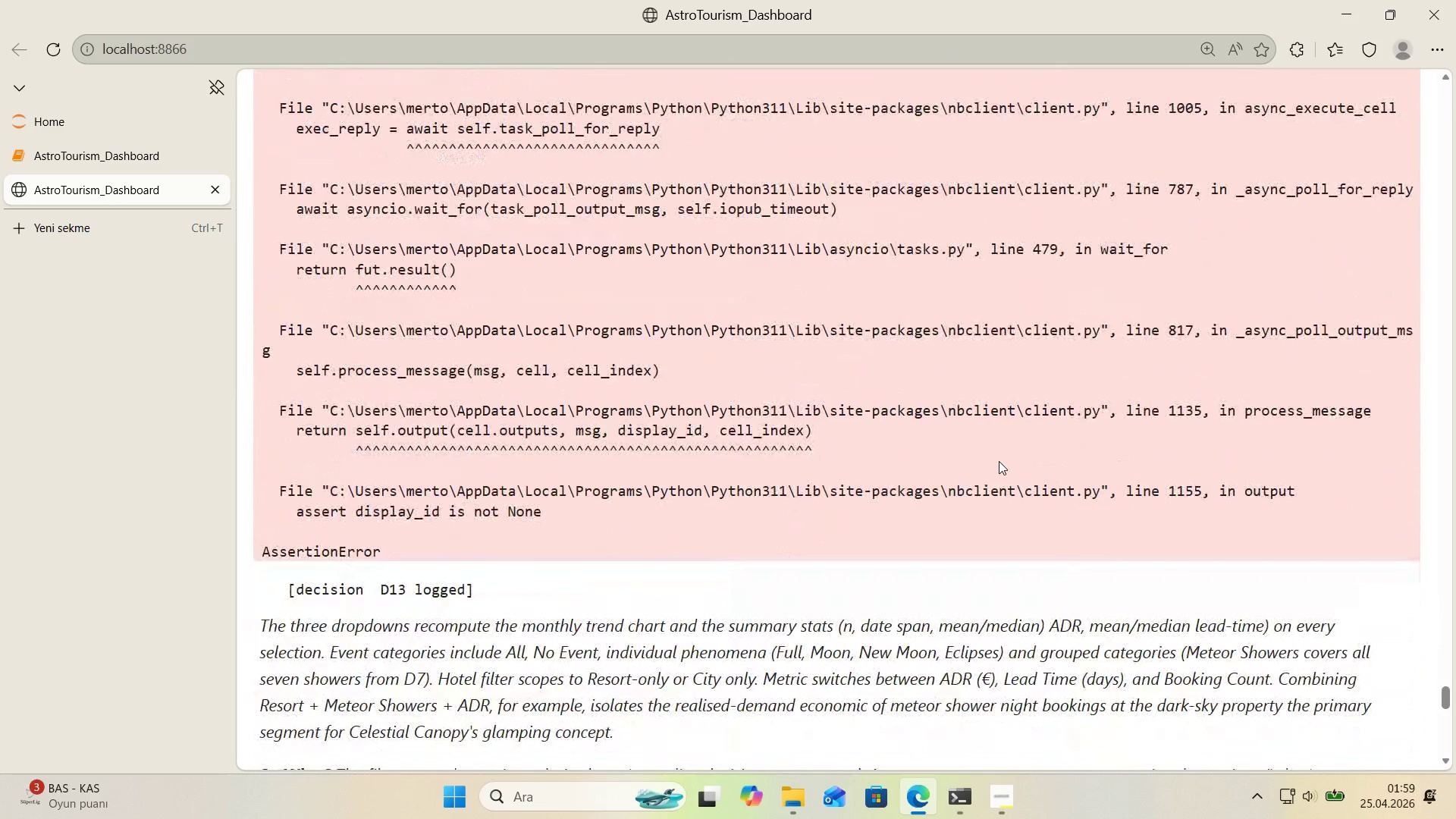 
scroll: coordinate [999, 461], scroll_direction: up, amount: 2.0
 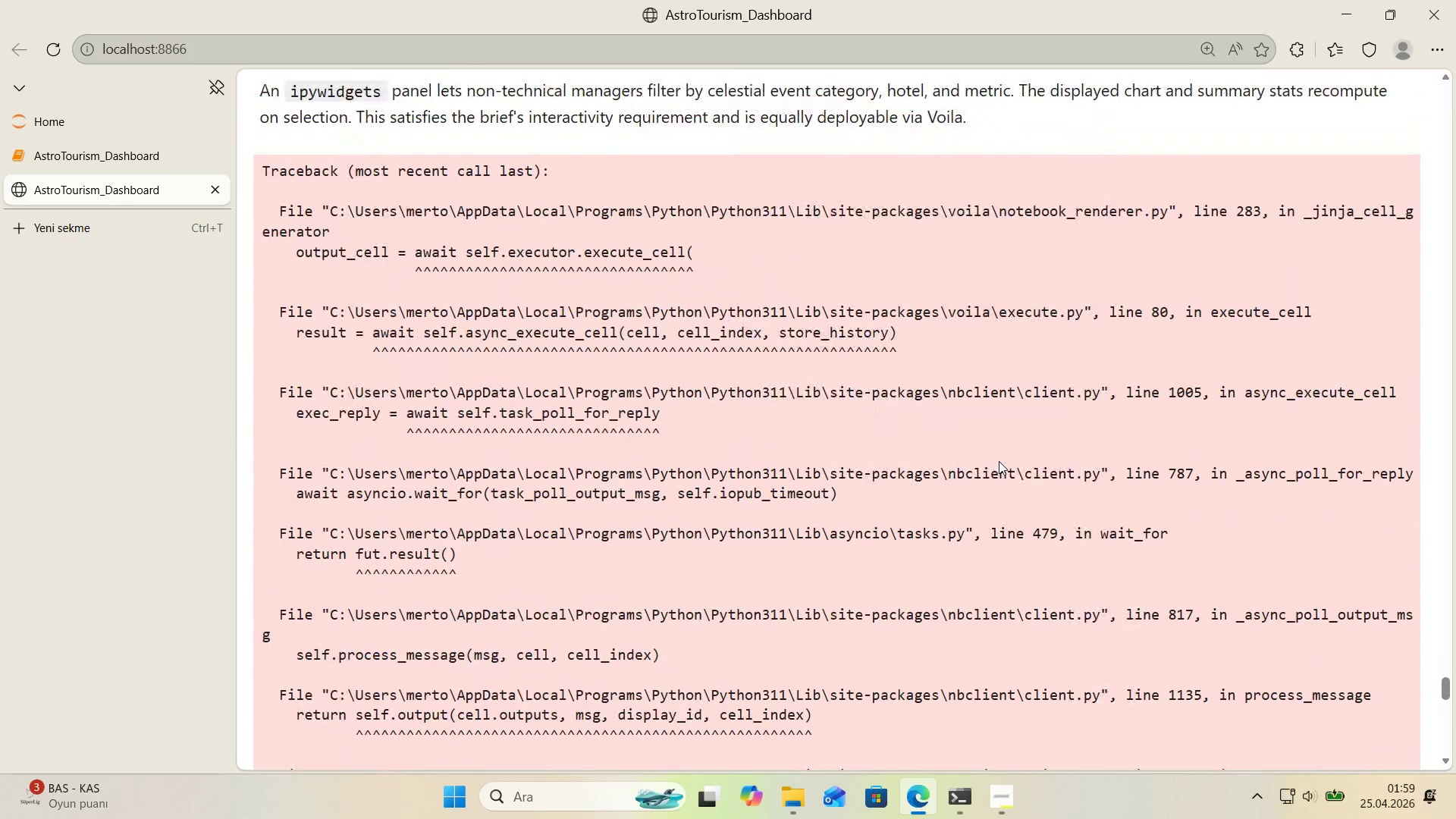 
scroll: coordinate [999, 461], scroll_direction: down, amount: 1.0
 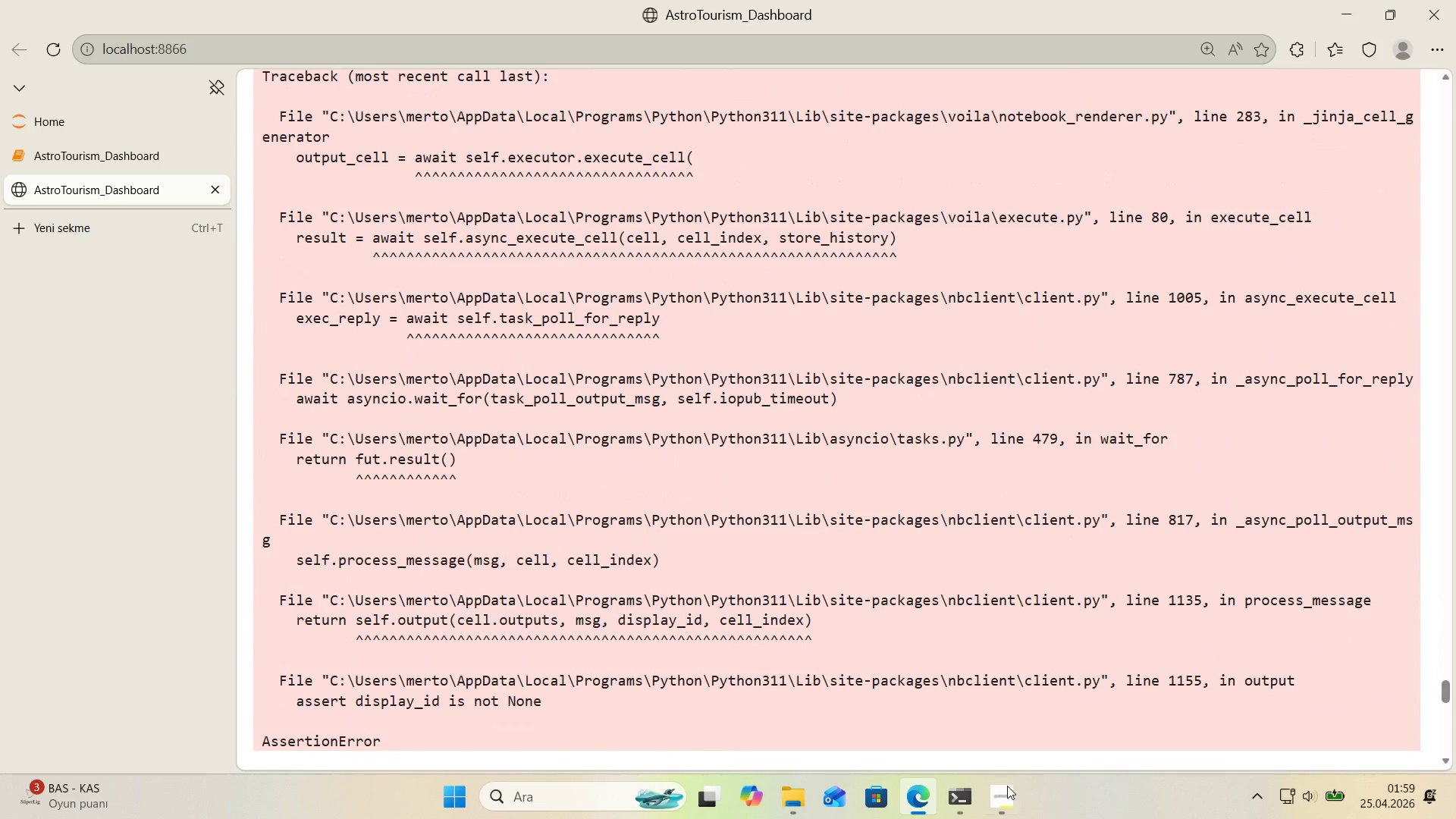 
left_click([964, 786])
 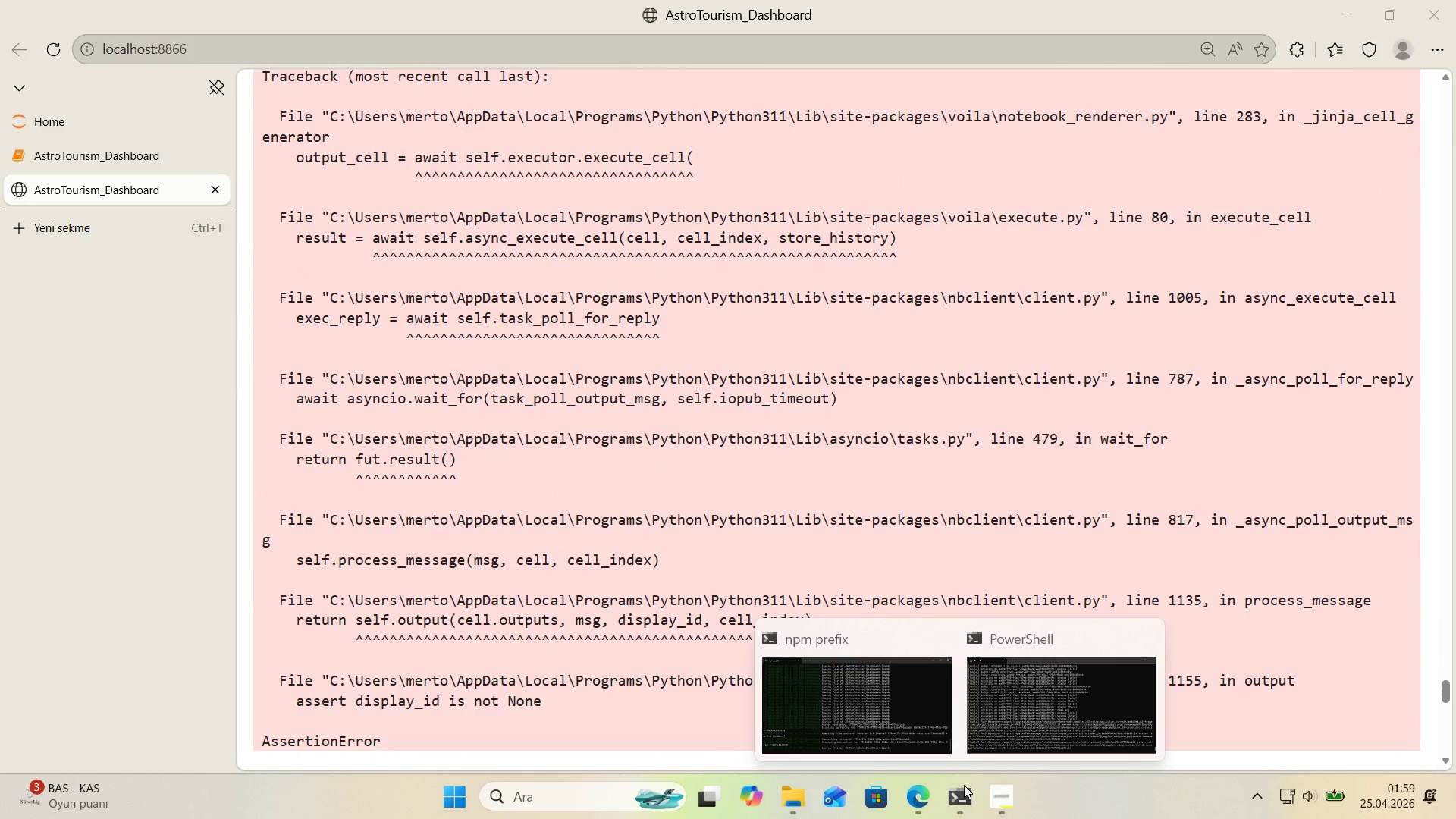 
left_click([1031, 717])
 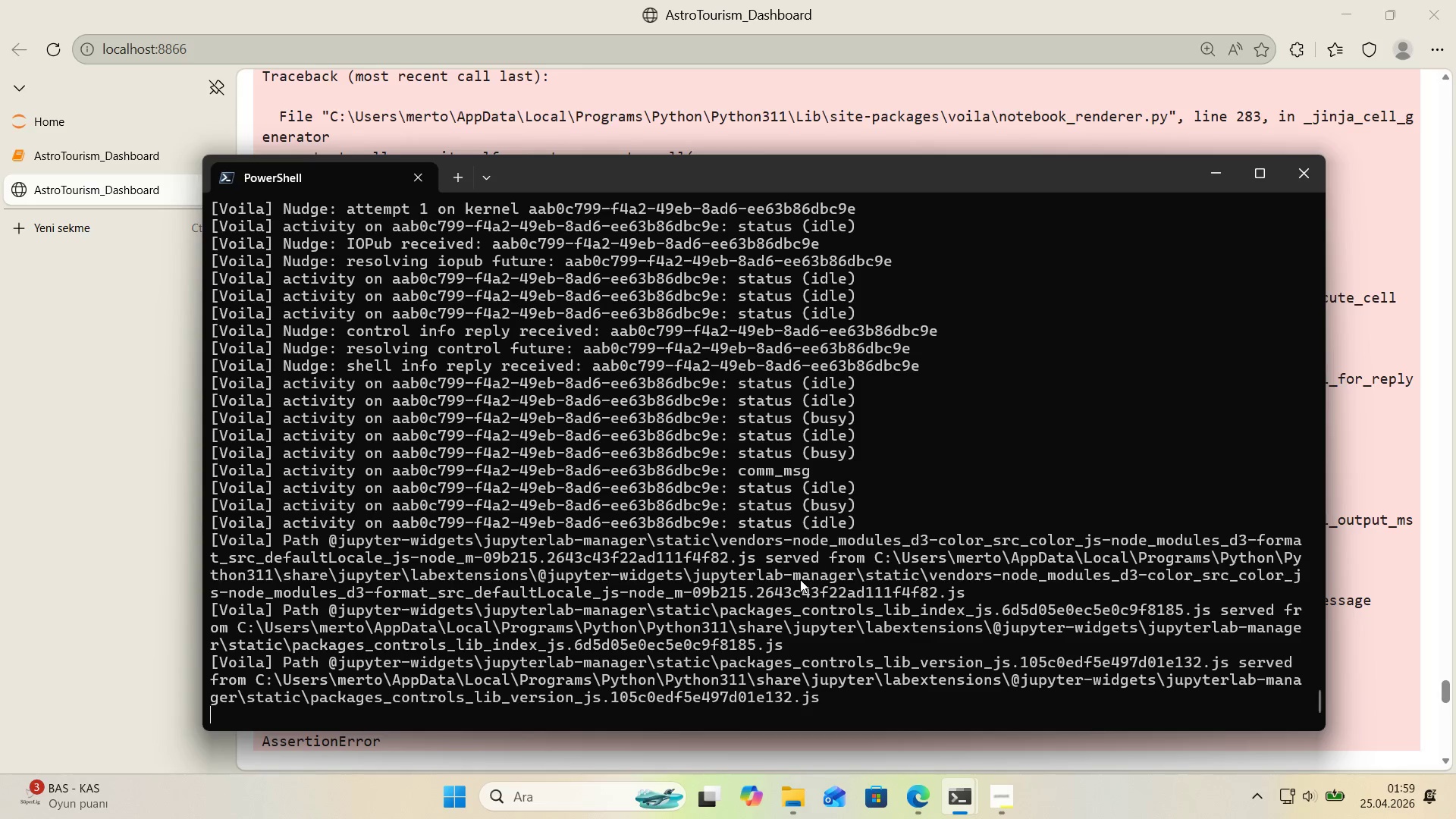 
scroll: coordinate [798, 579], scroll_direction: down, amount: 1.0
 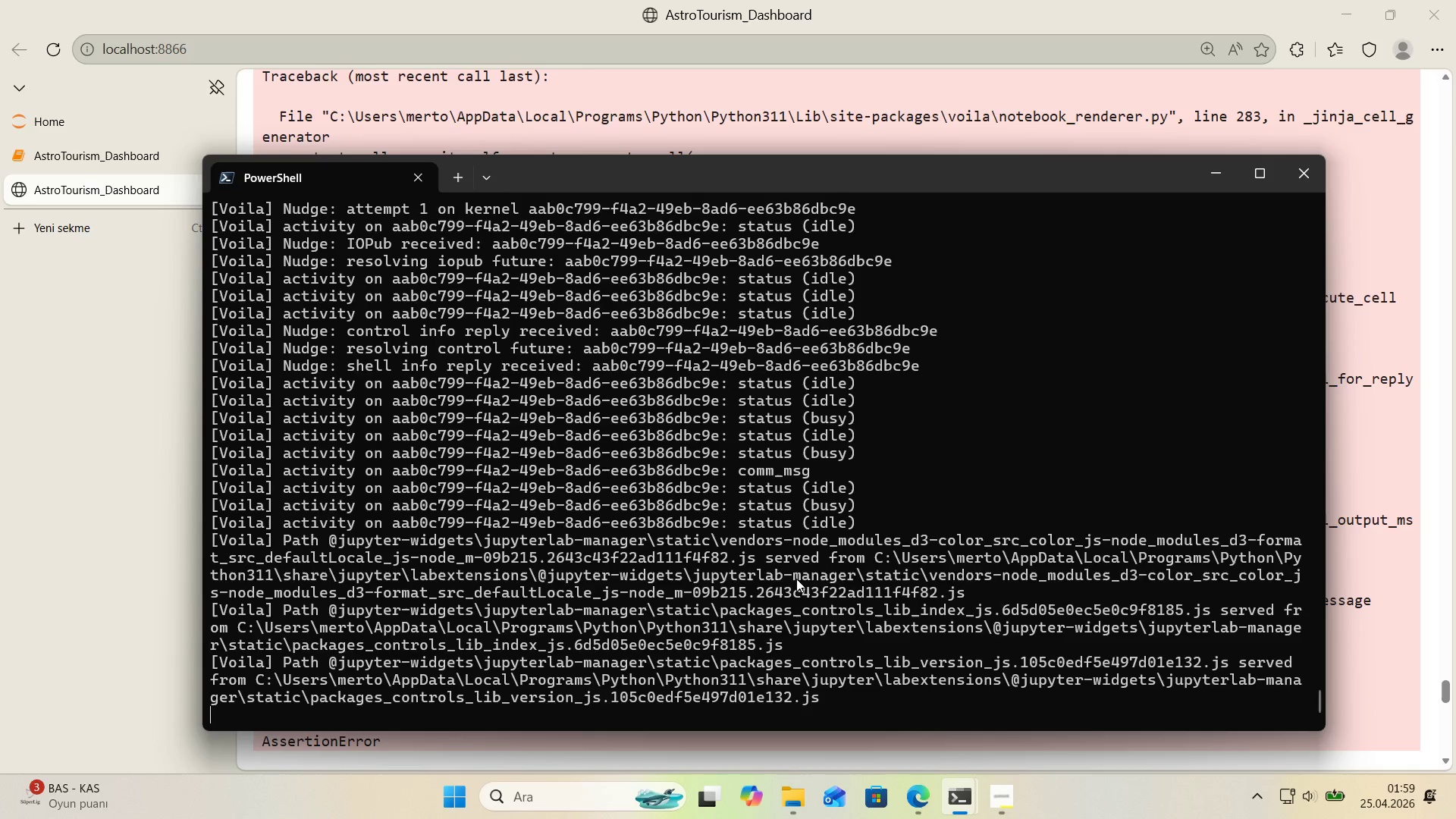 
scroll: coordinate [795, 579], scroll_direction: up, amount: 14.0
 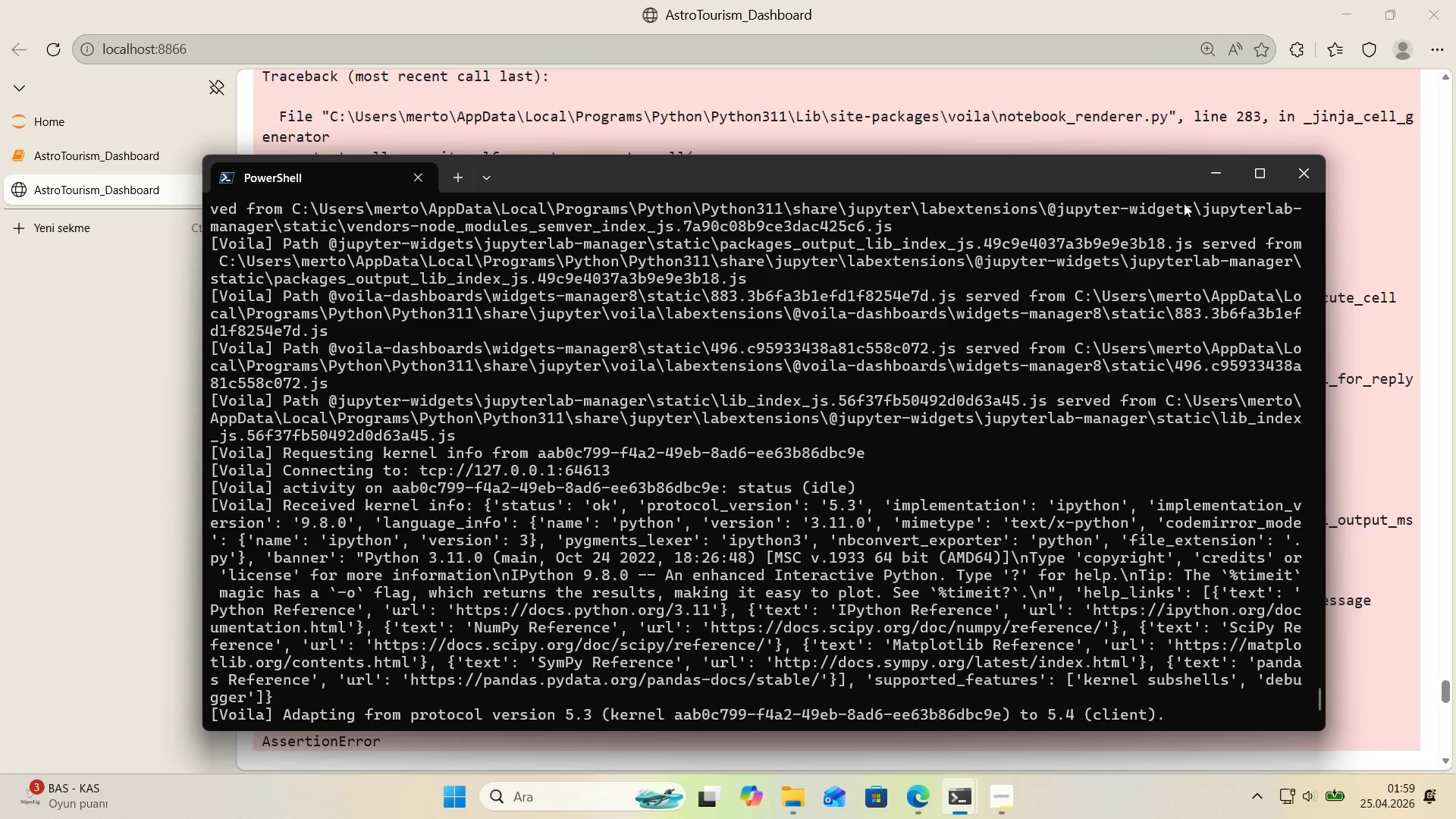 